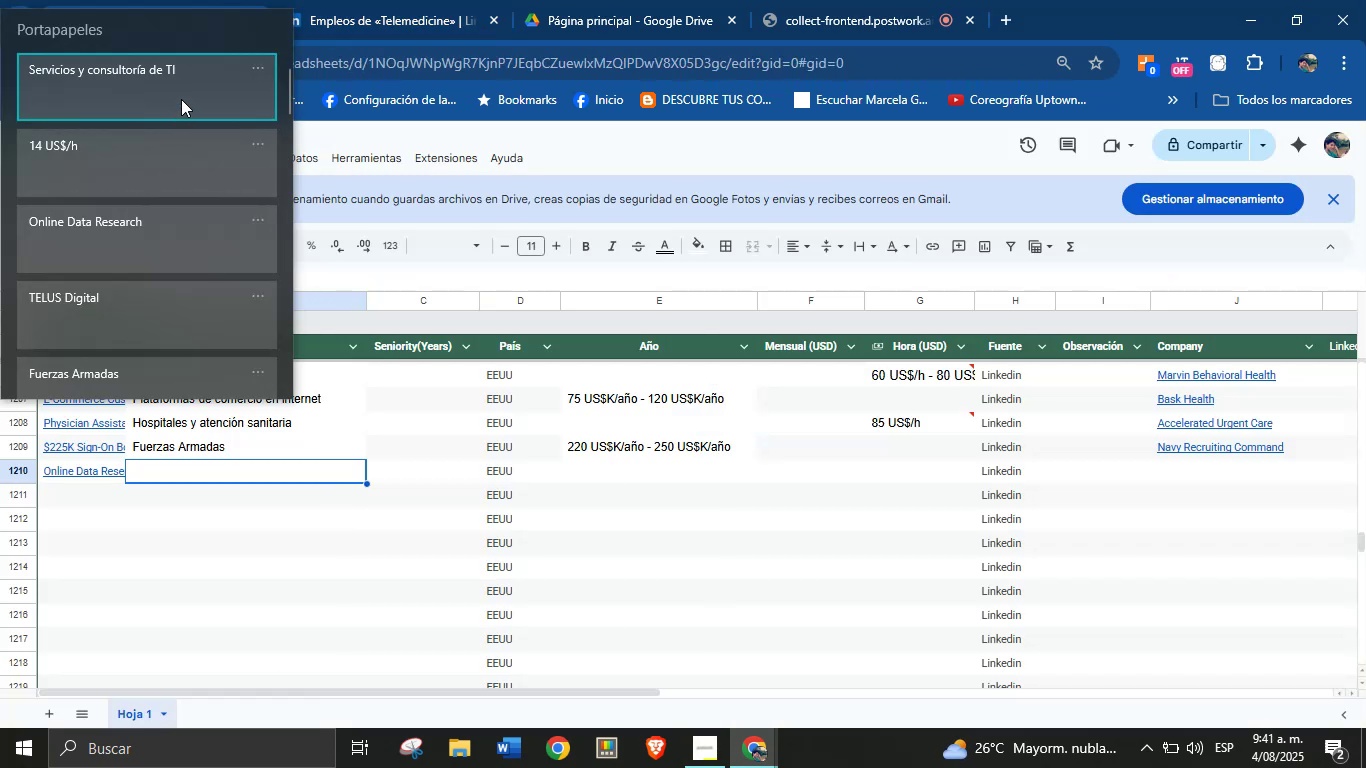 
key(Control+V)
 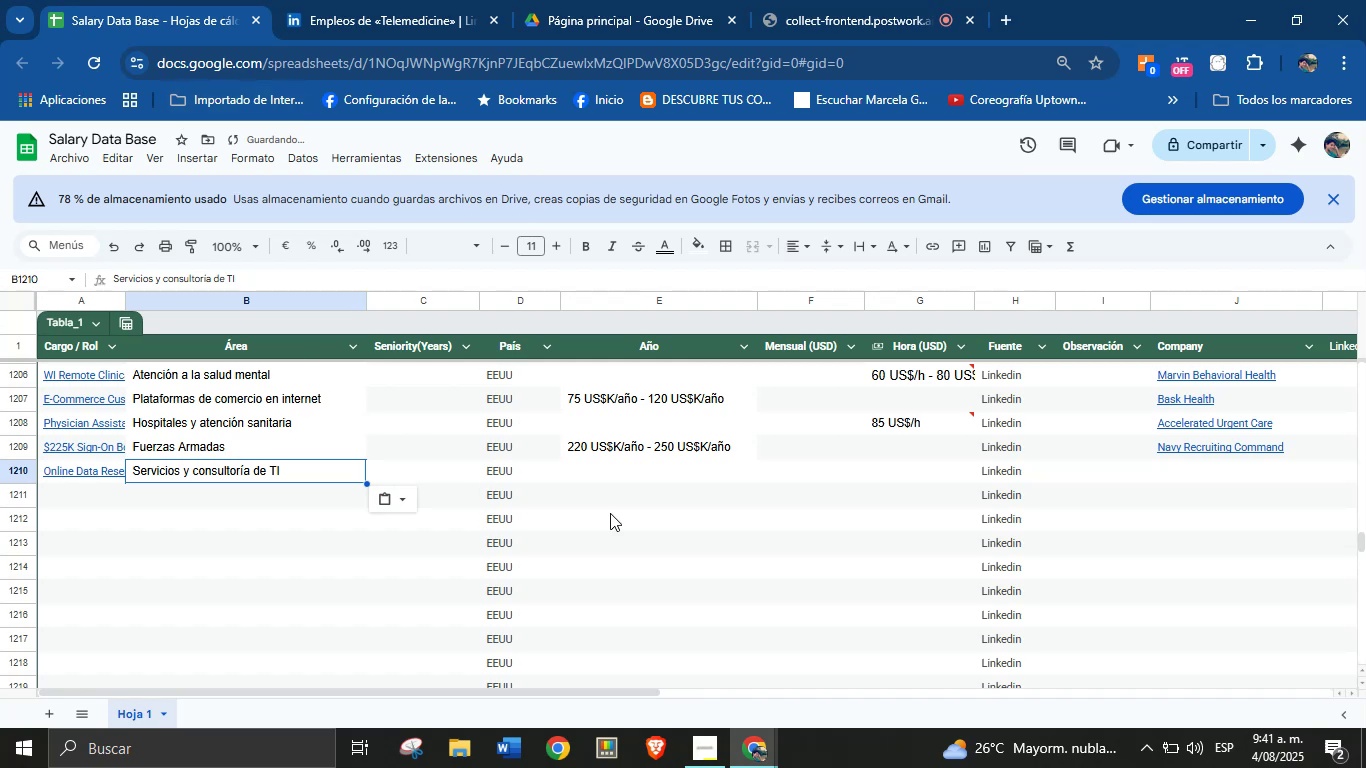 
left_click([619, 484])
 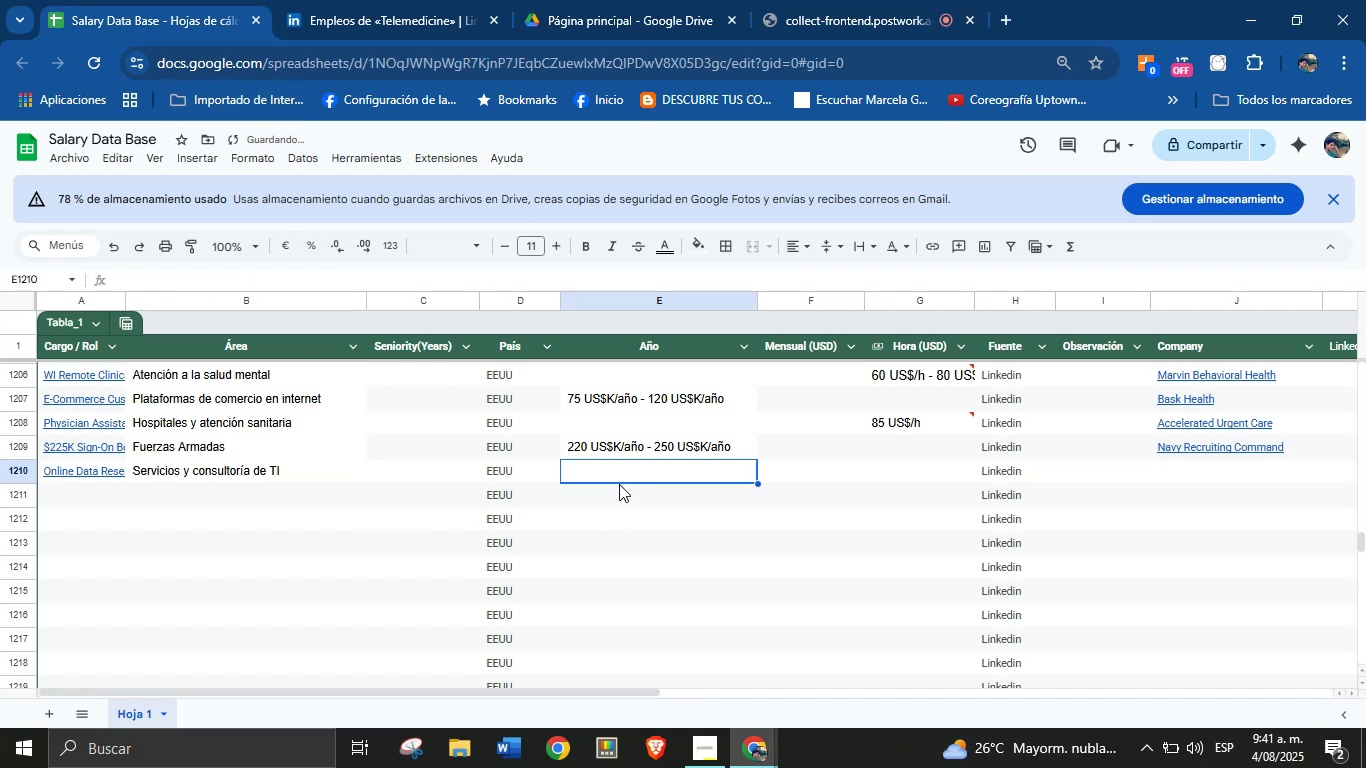 
key(Meta+MetaLeft)
 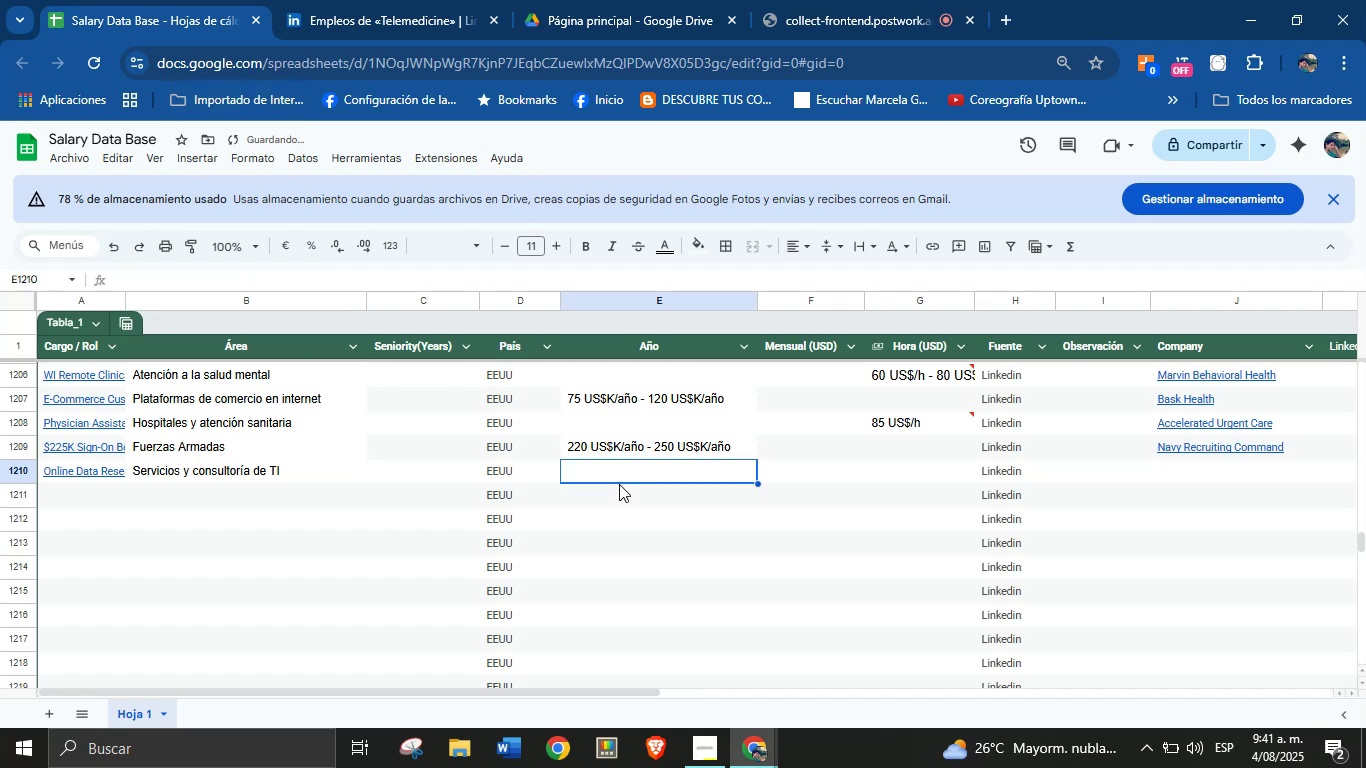 
key(Meta+V)
 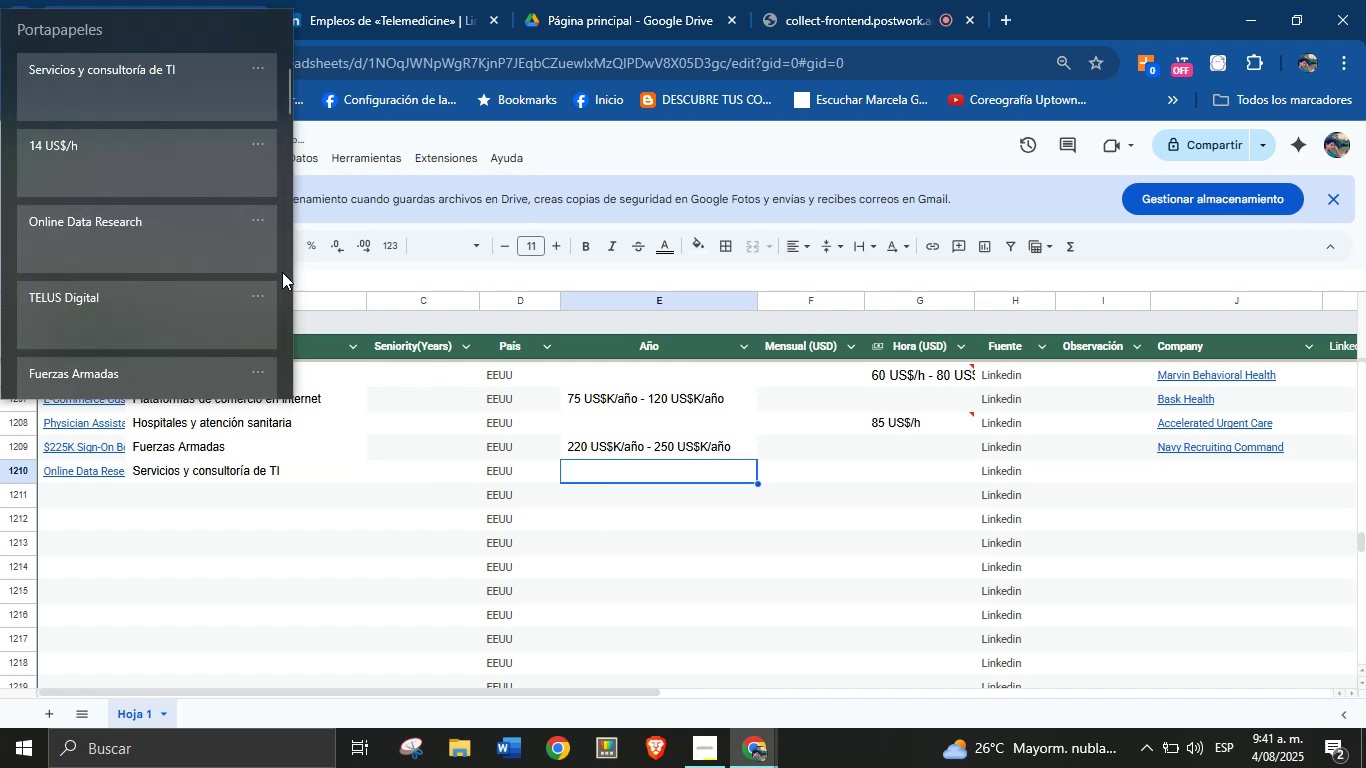 
key(Meta+MetaLeft)
 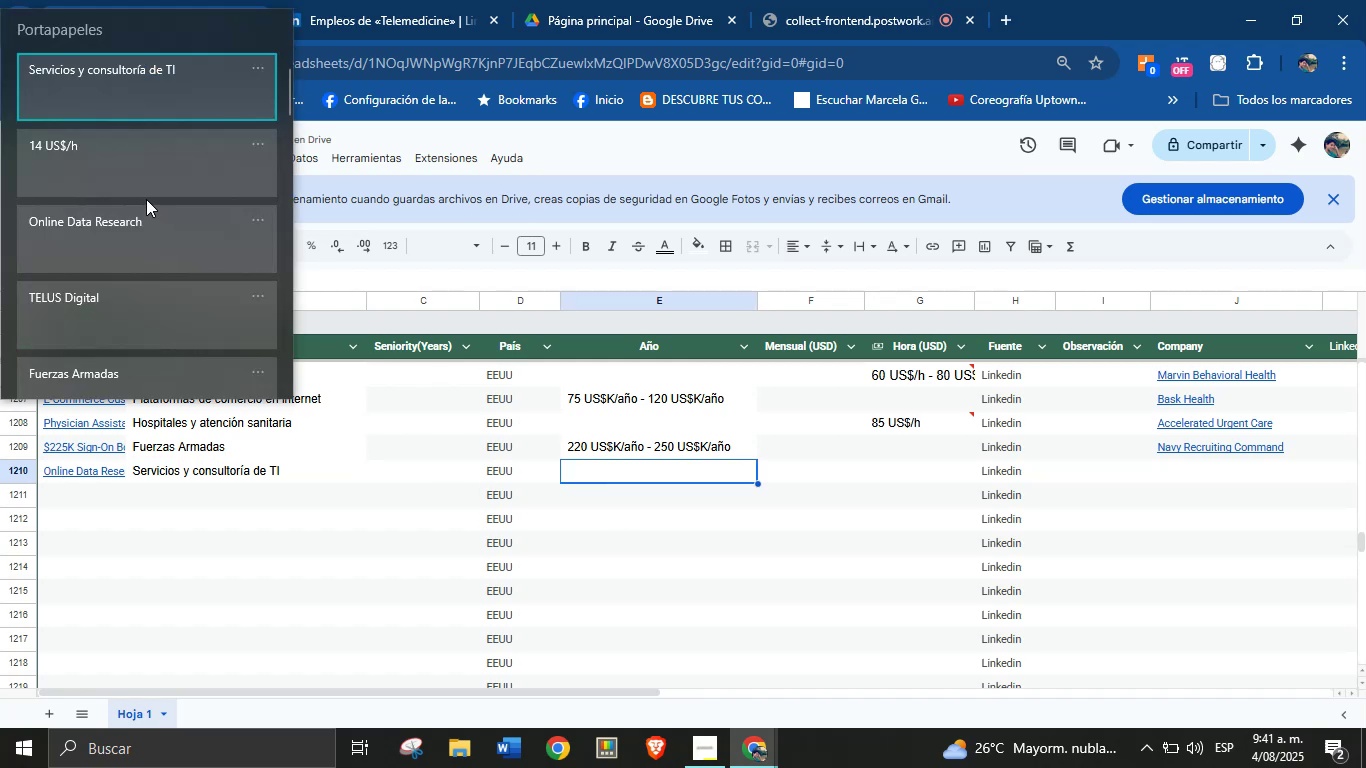 
left_click([154, 186])
 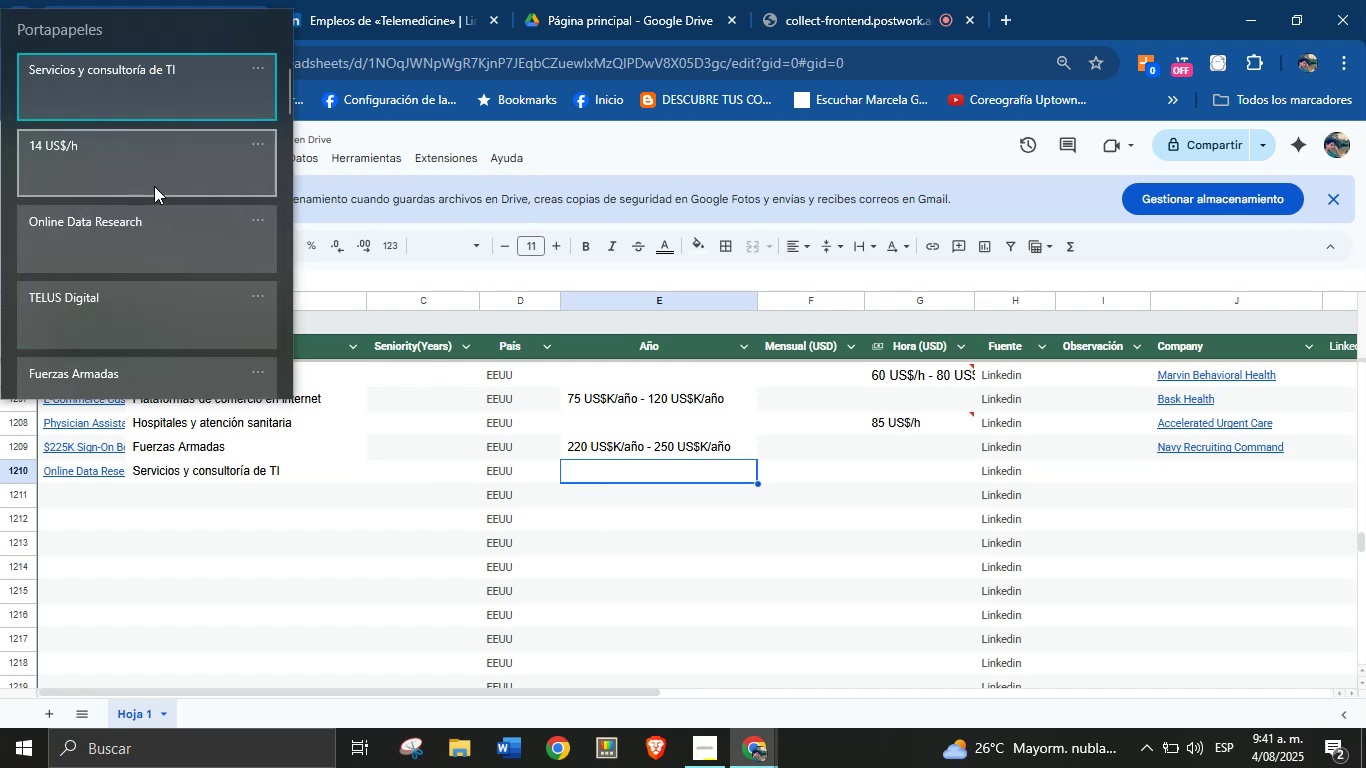 
key(Control+ControlLeft)
 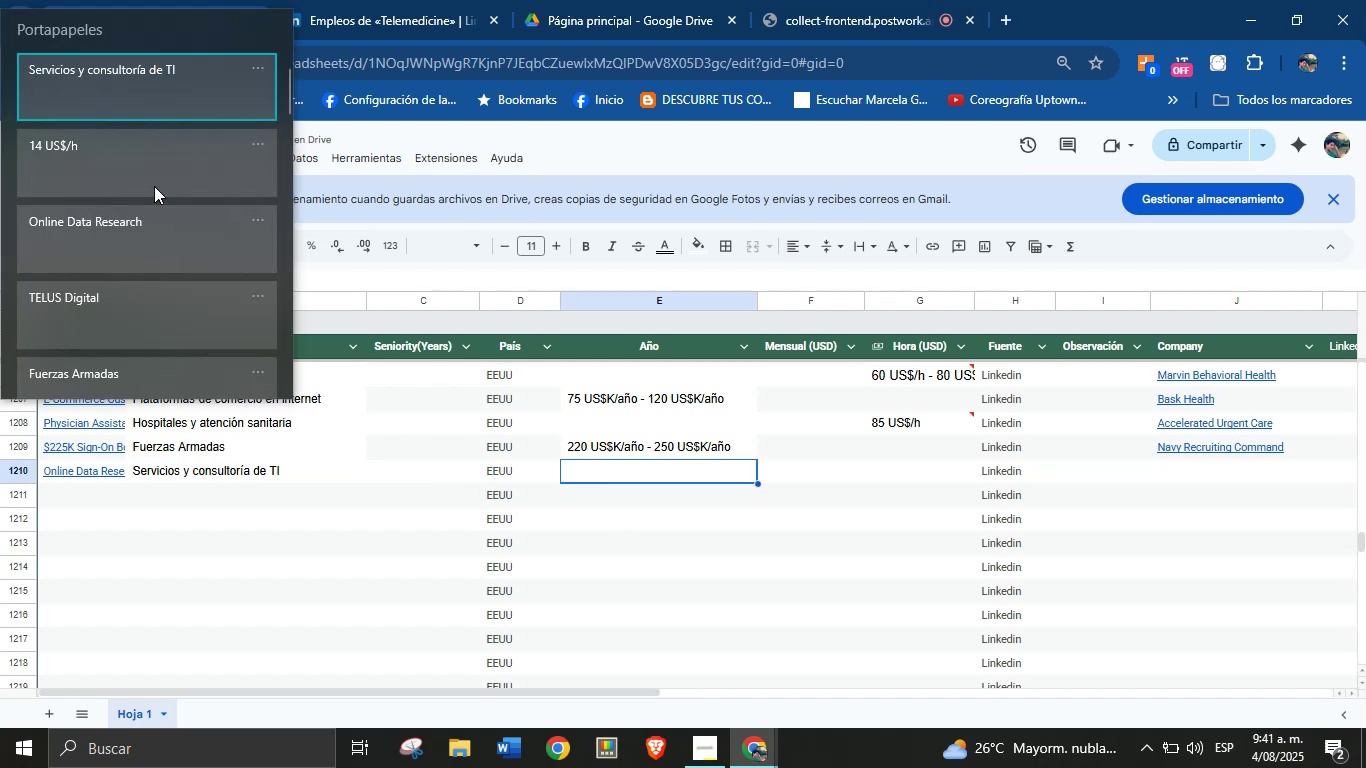 
key(Control+V)
 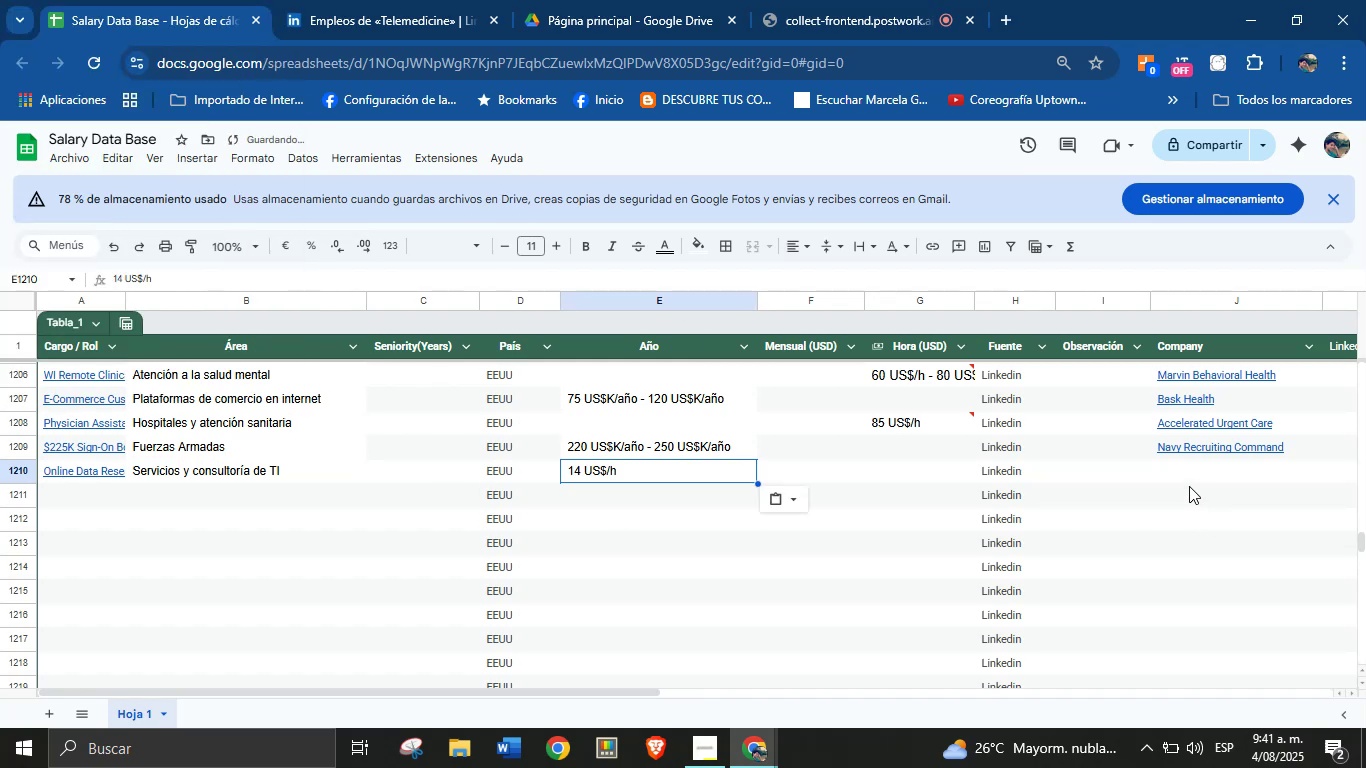 
left_click([1189, 471])
 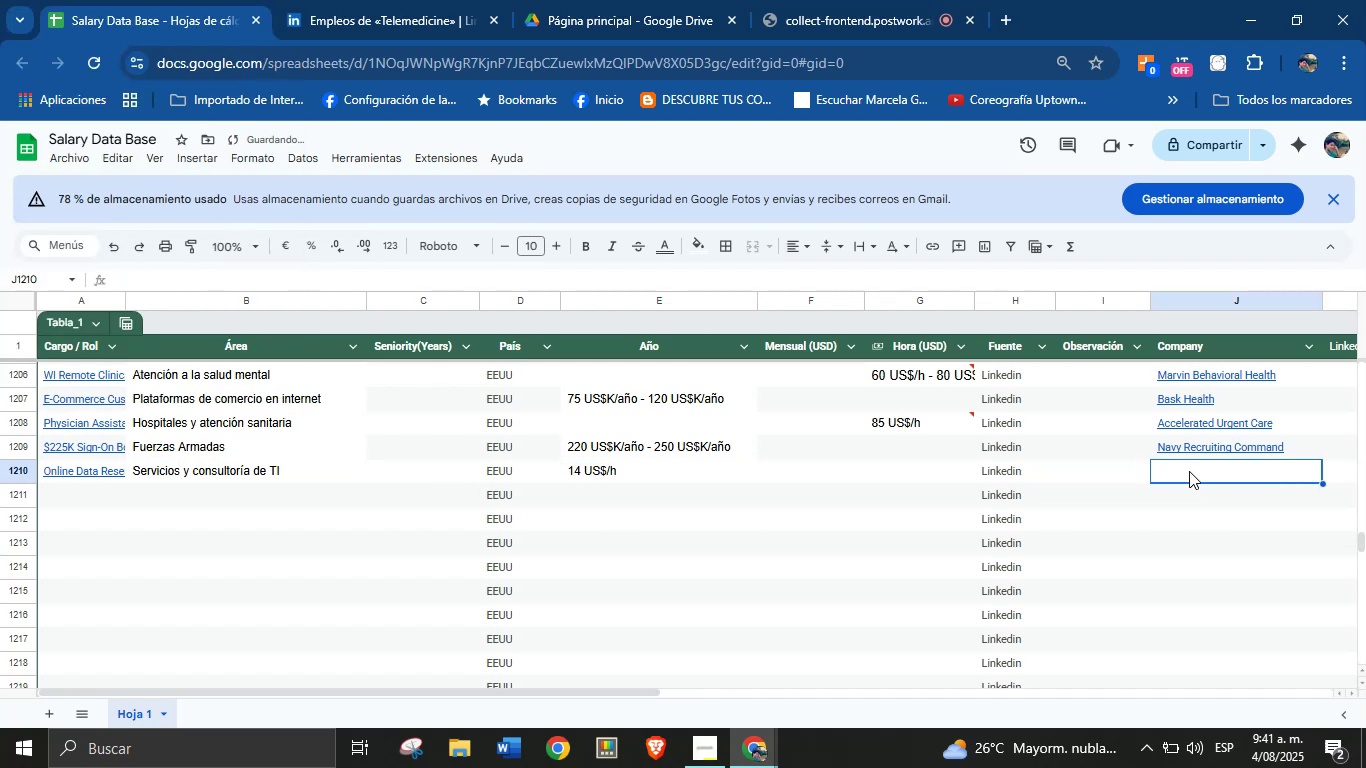 
key(Meta+MetaLeft)
 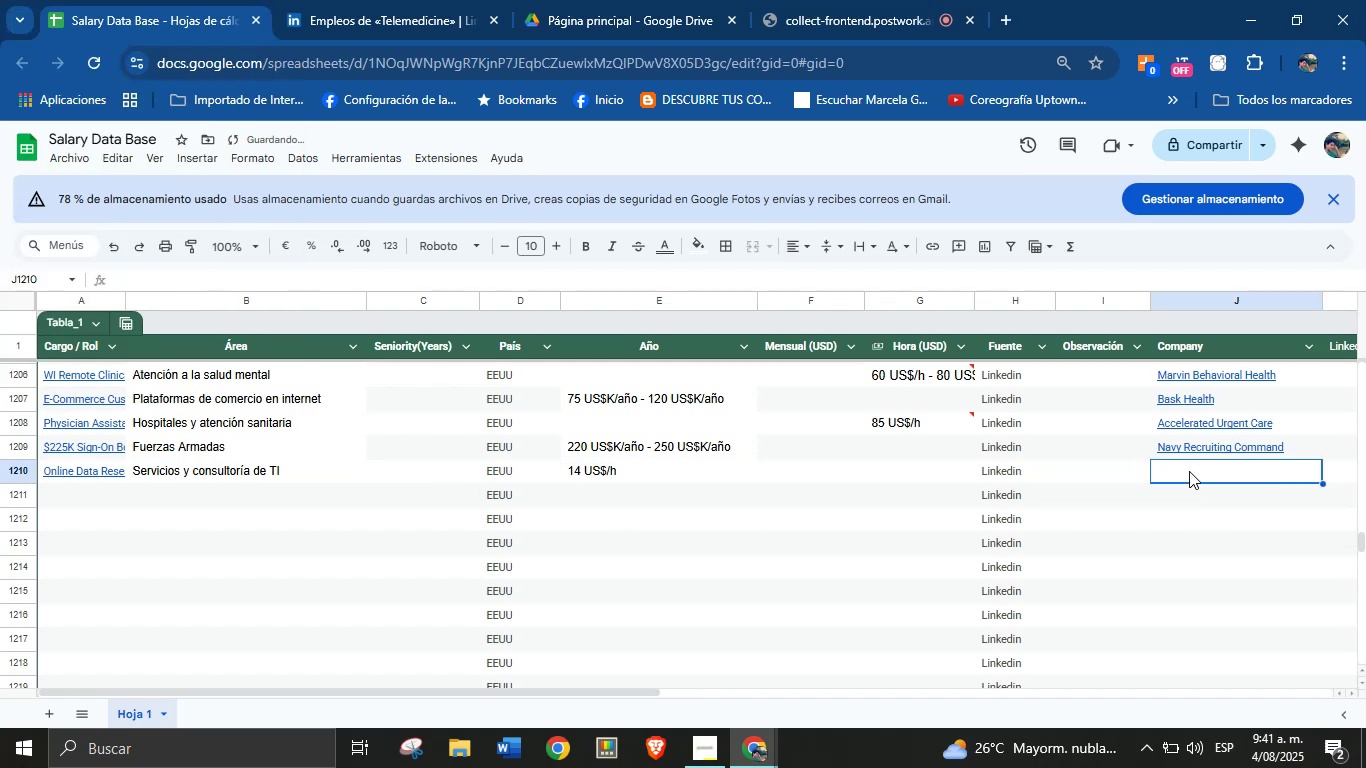 
key(Meta+MetaLeft)
 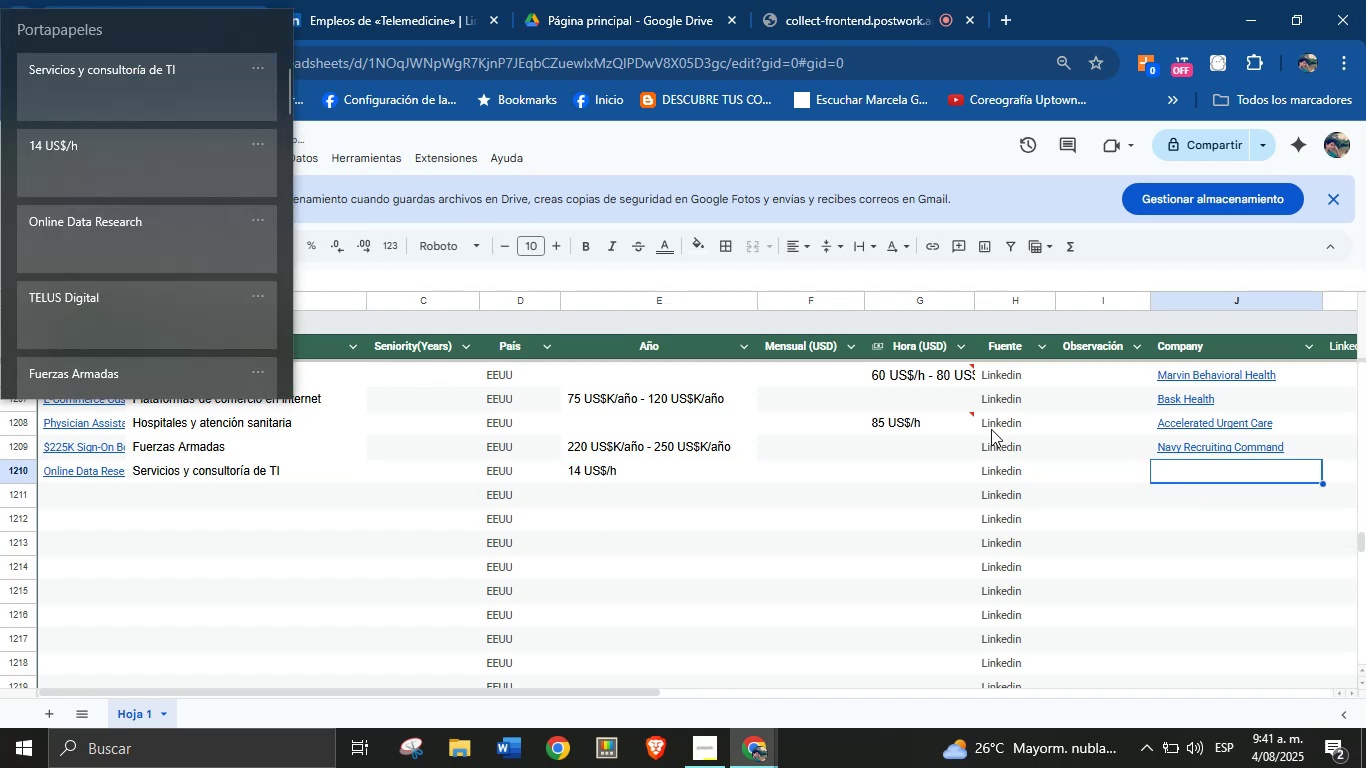 
key(Meta+V)
 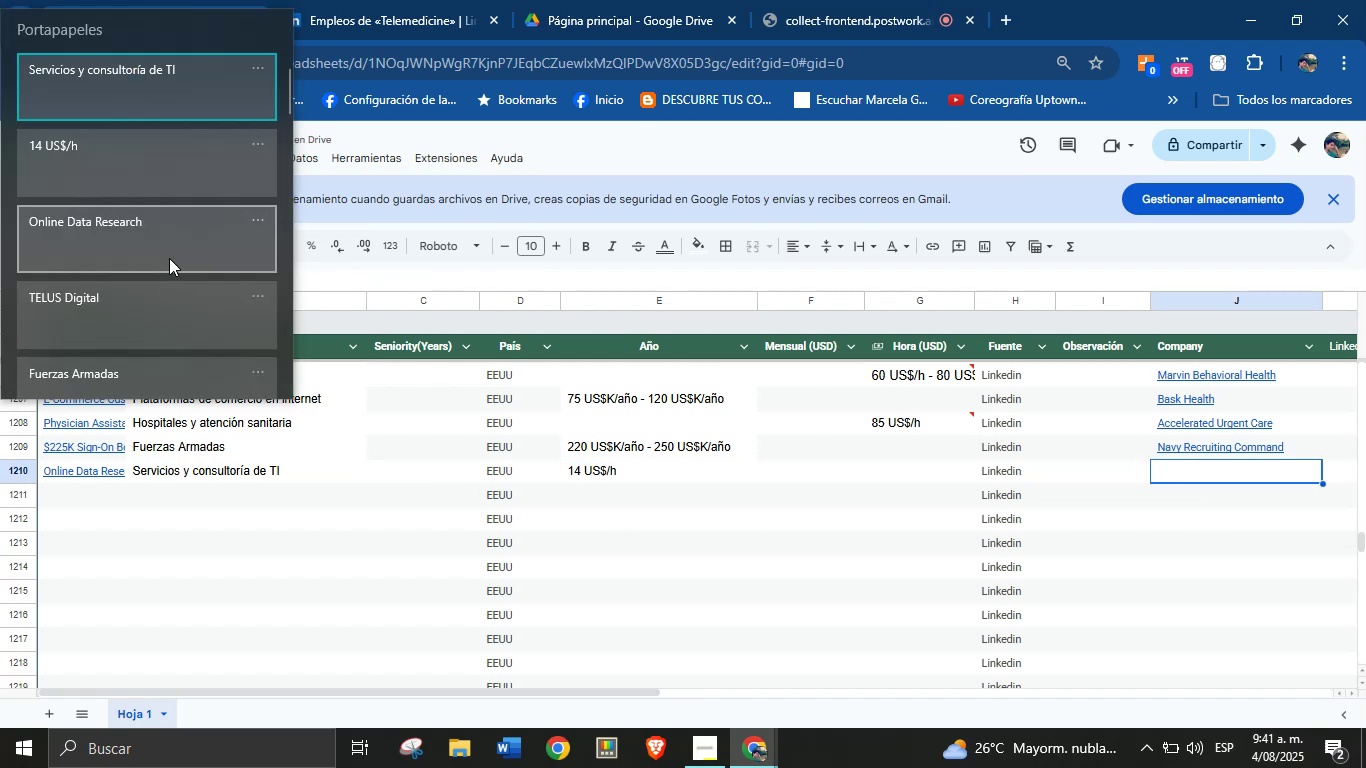 
left_click([124, 316])
 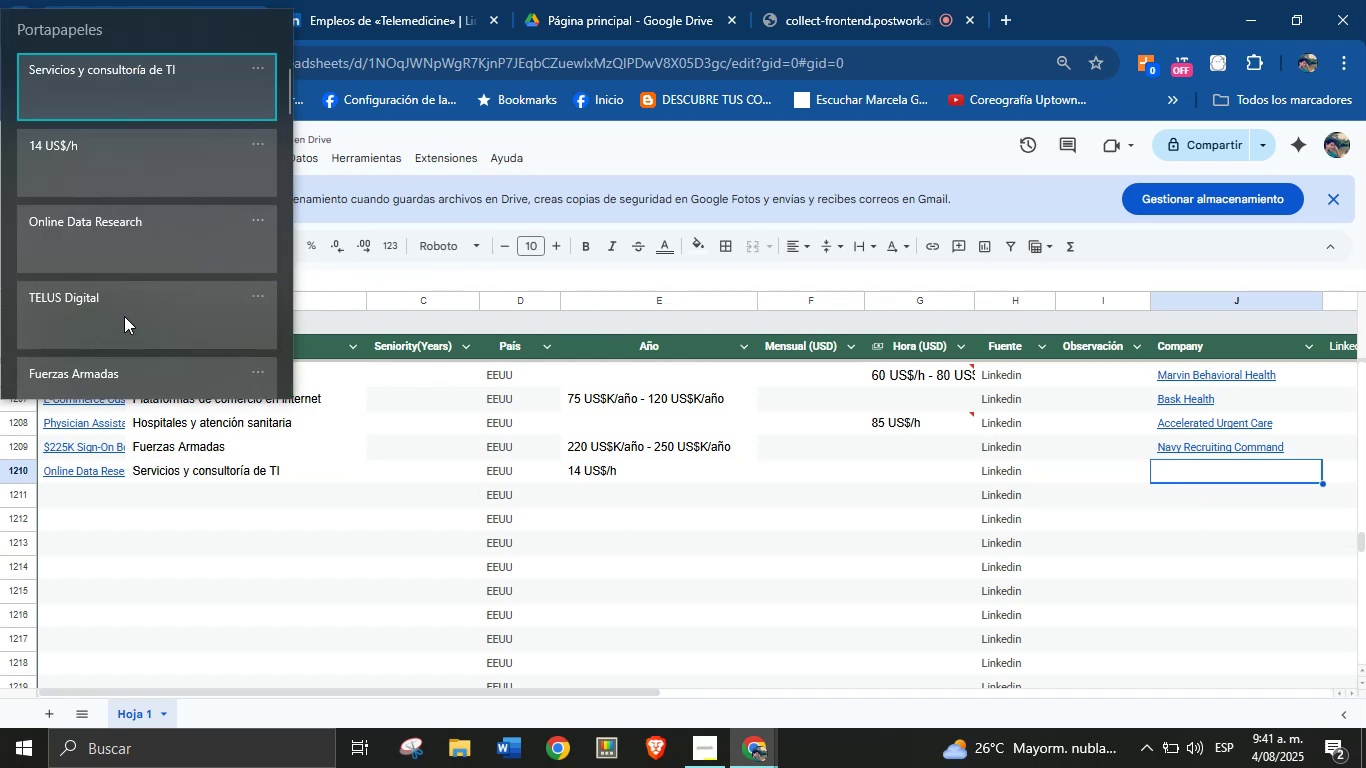 
key(Control+ControlLeft)
 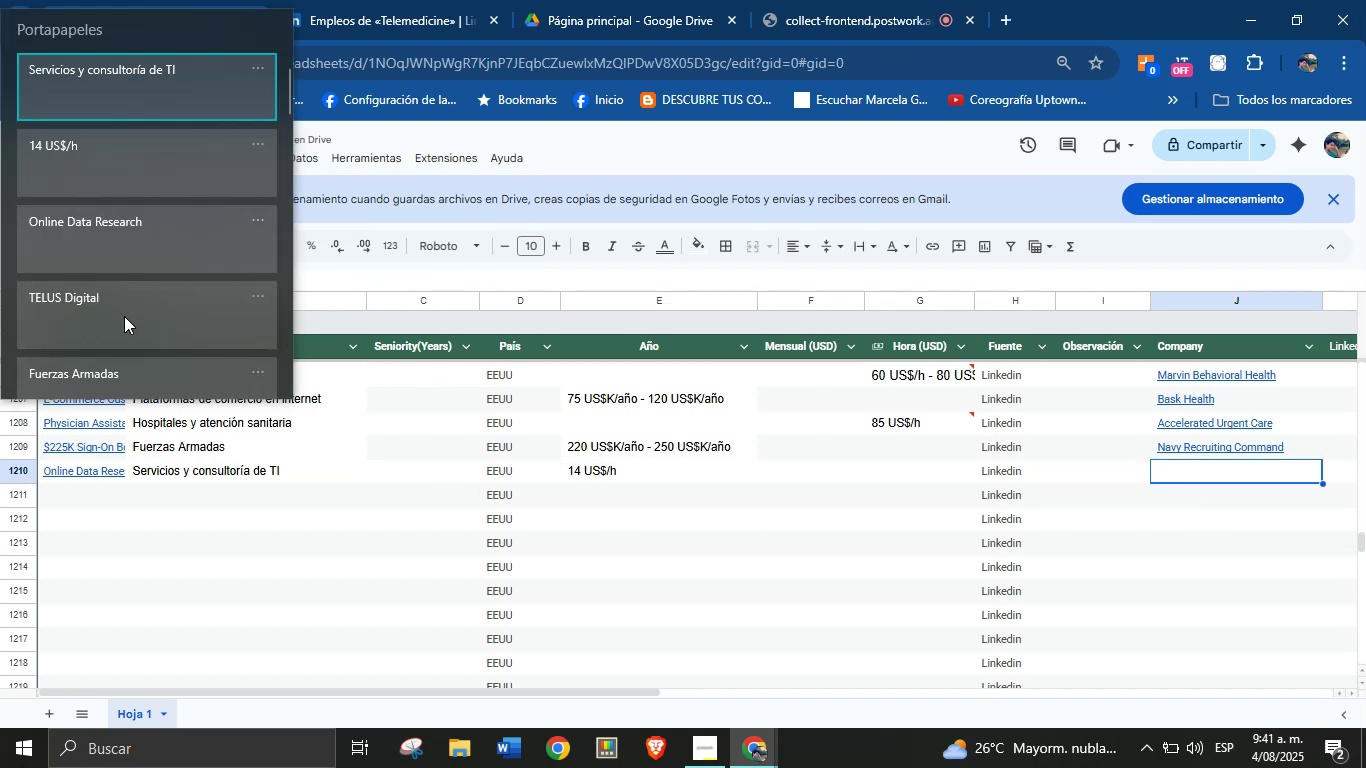 
key(Control+V)
 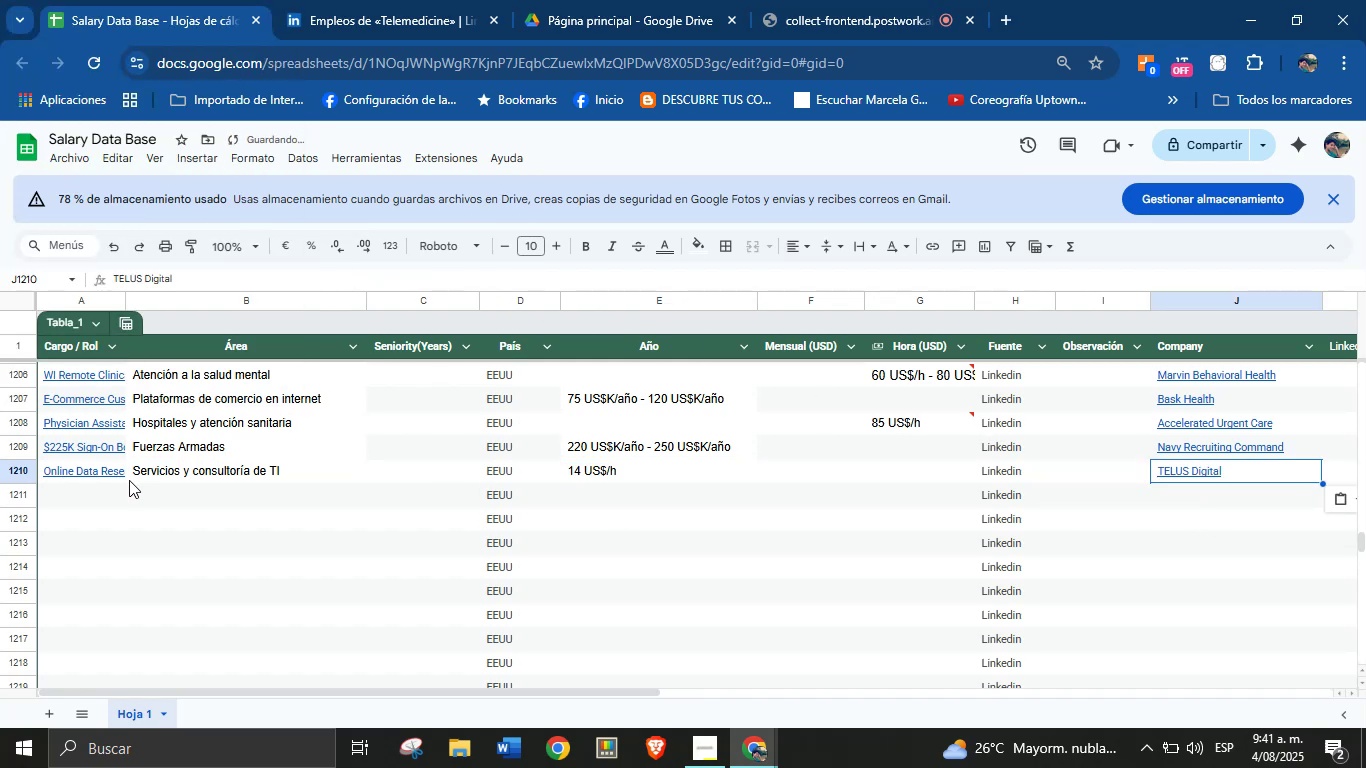 
left_click([104, 498])
 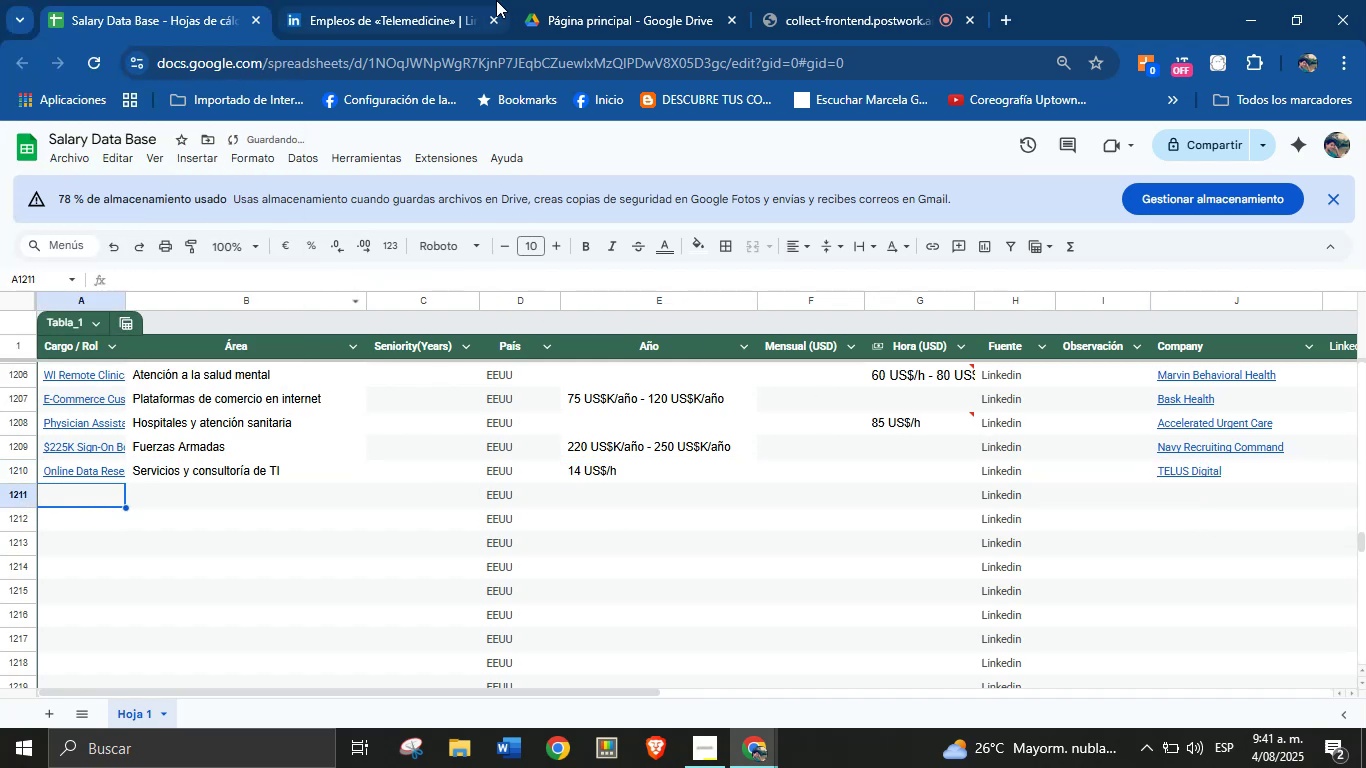 
left_click([372, 0])
 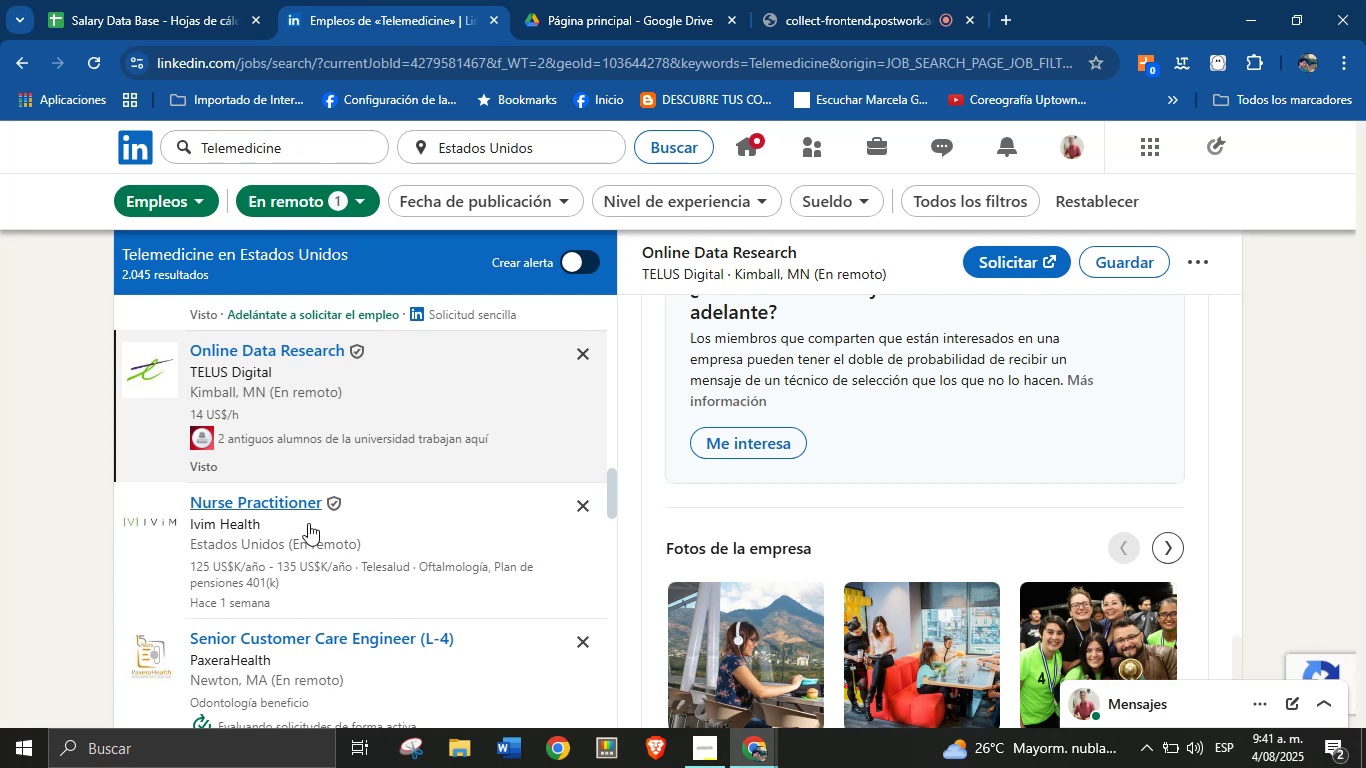 
left_click([308, 523])
 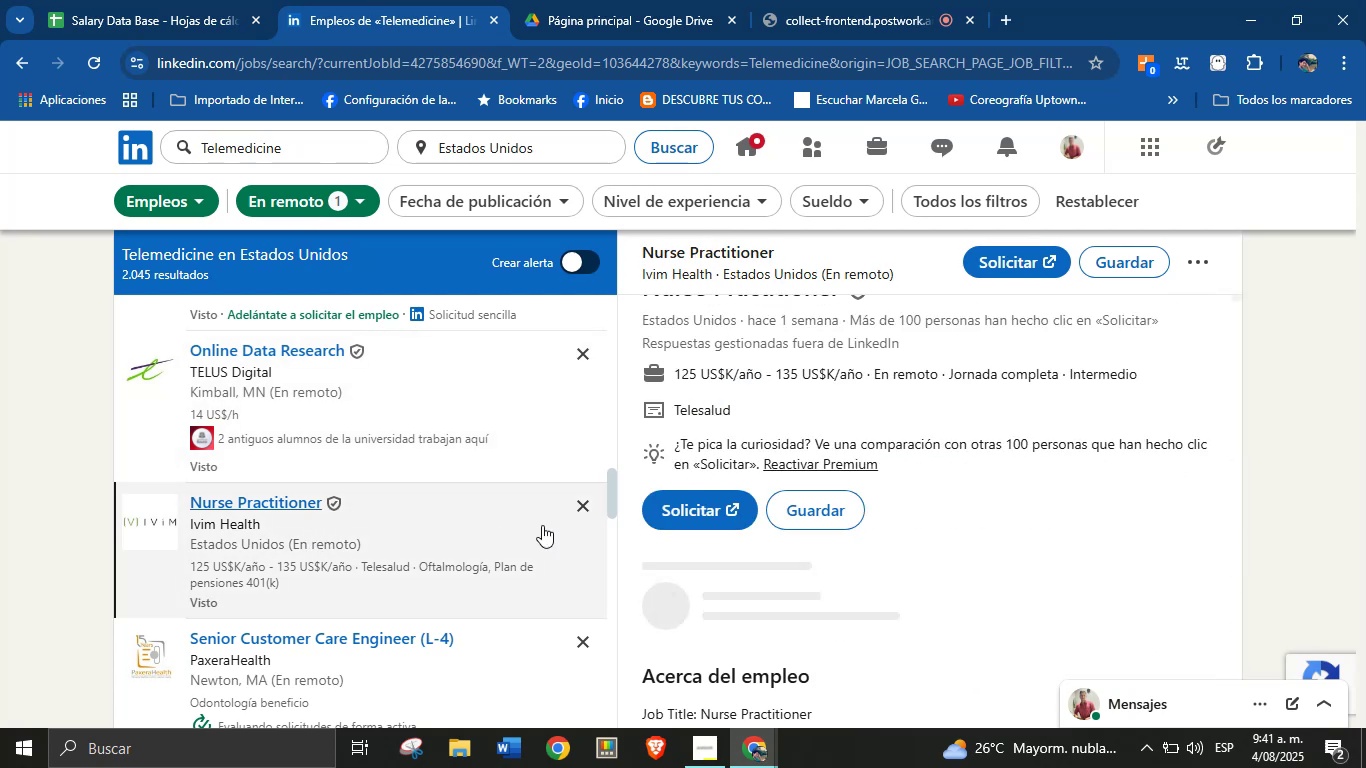 
scroll: coordinate [787, 381], scroll_direction: up, amount: 9.0
 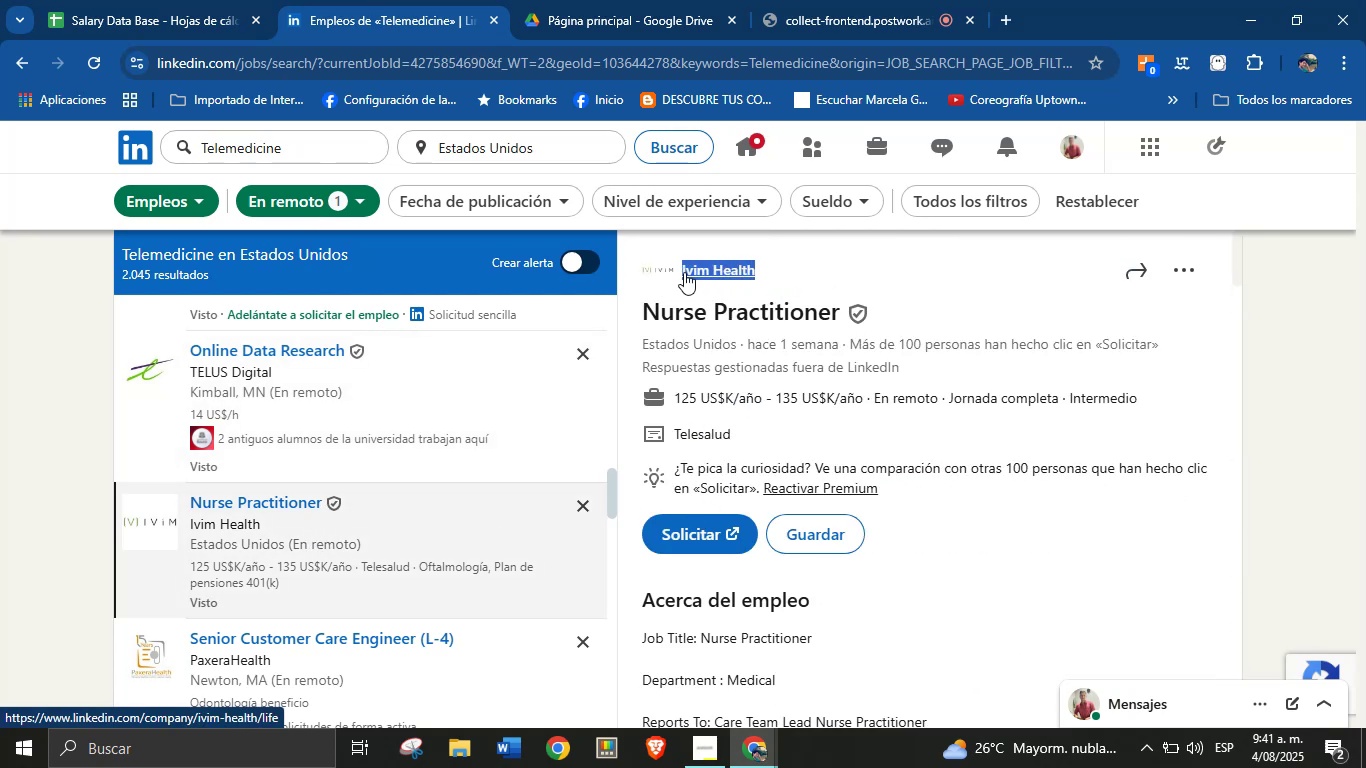 
key(Alt+AltLeft)
 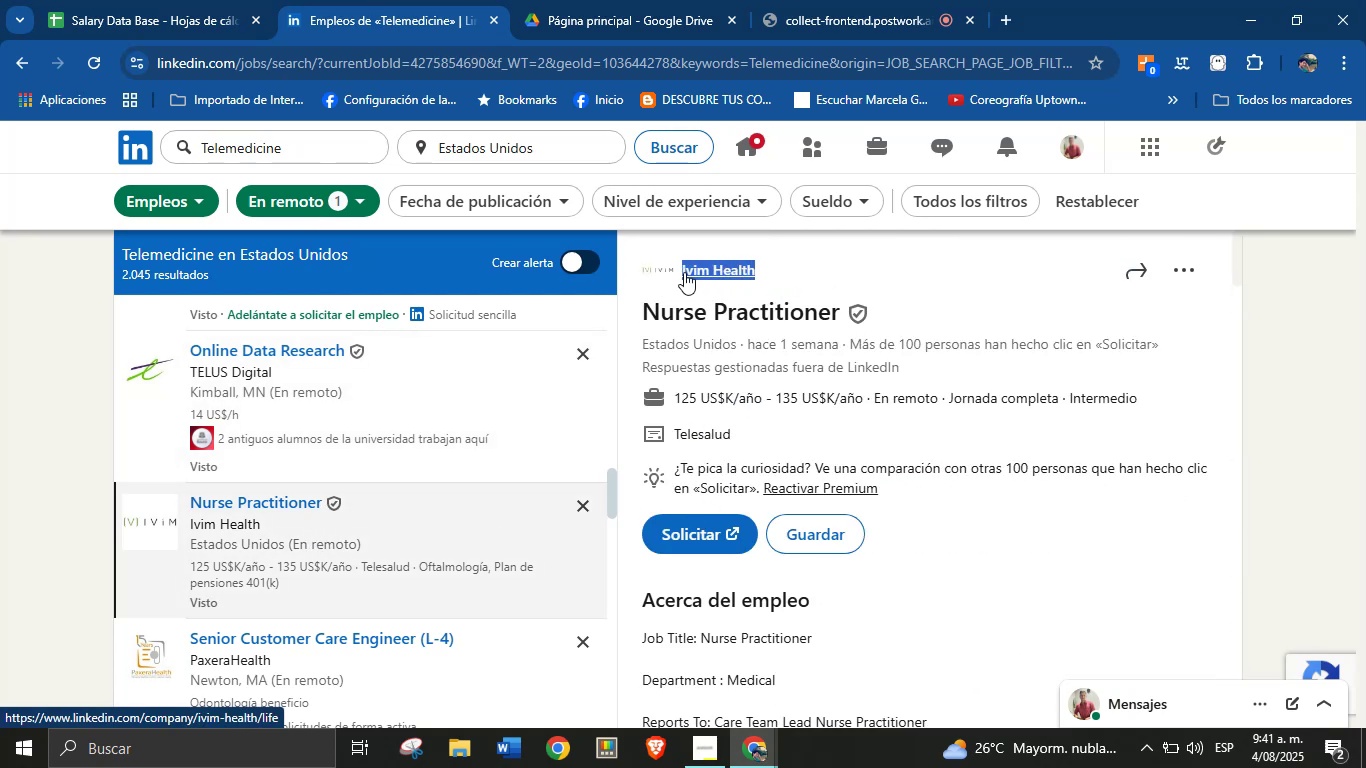 
key(Alt+Control+ControlLeft)
 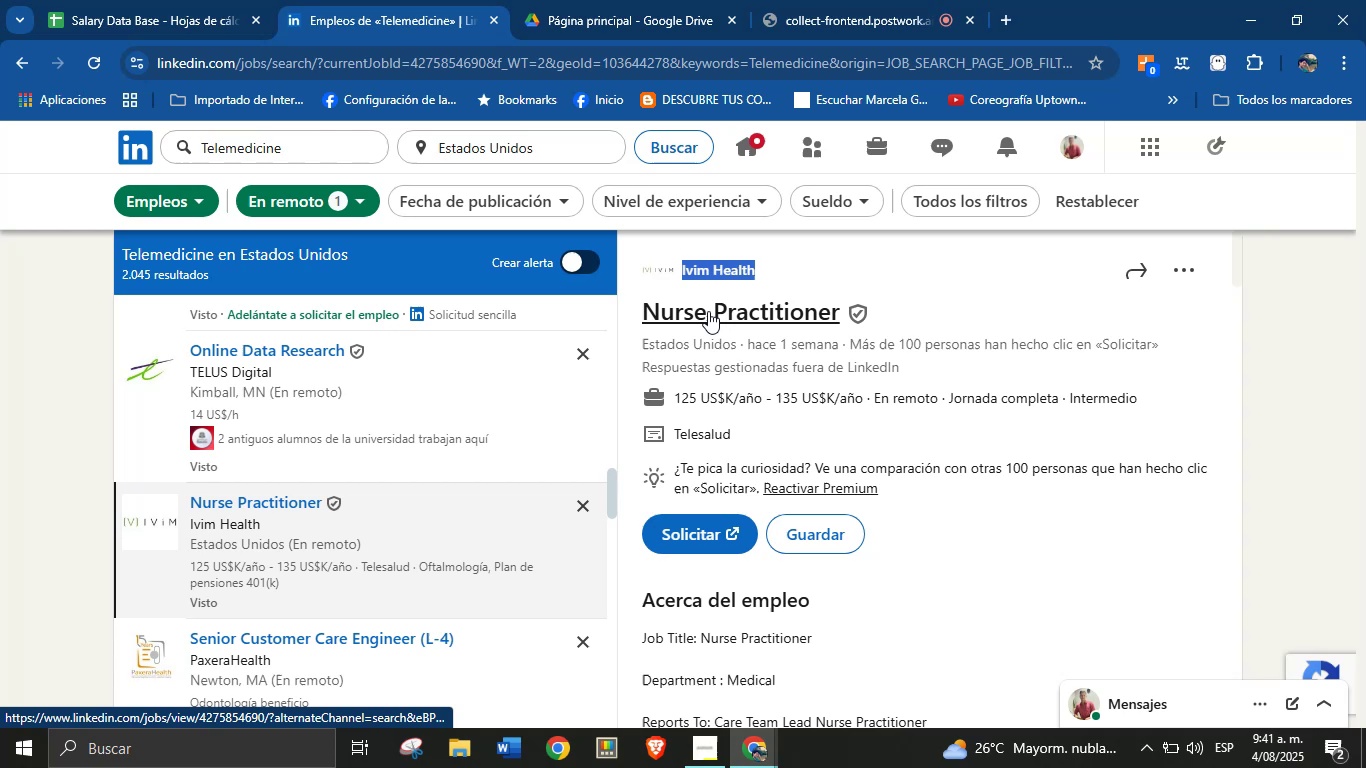 
key(Alt+Control+C)
 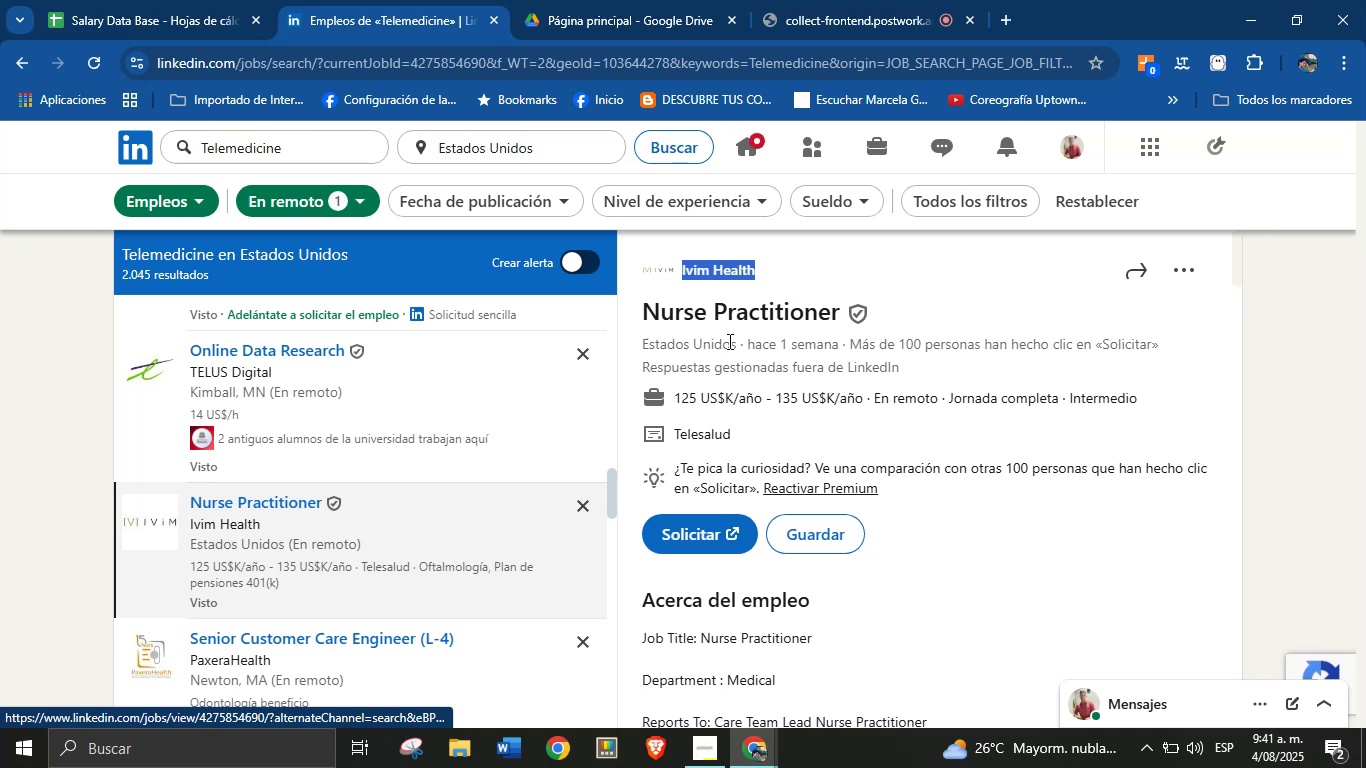 
left_click([735, 350])
 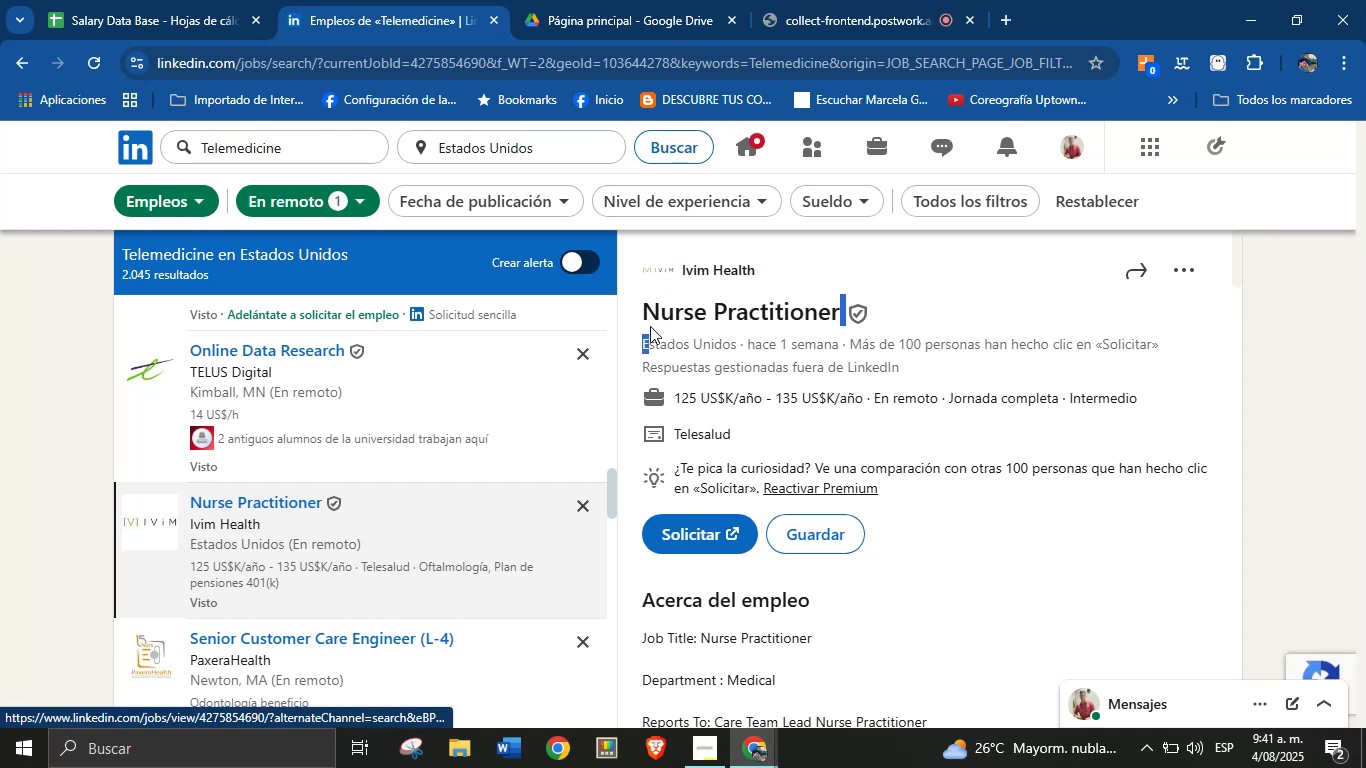 
key(Alt+AltLeft)
 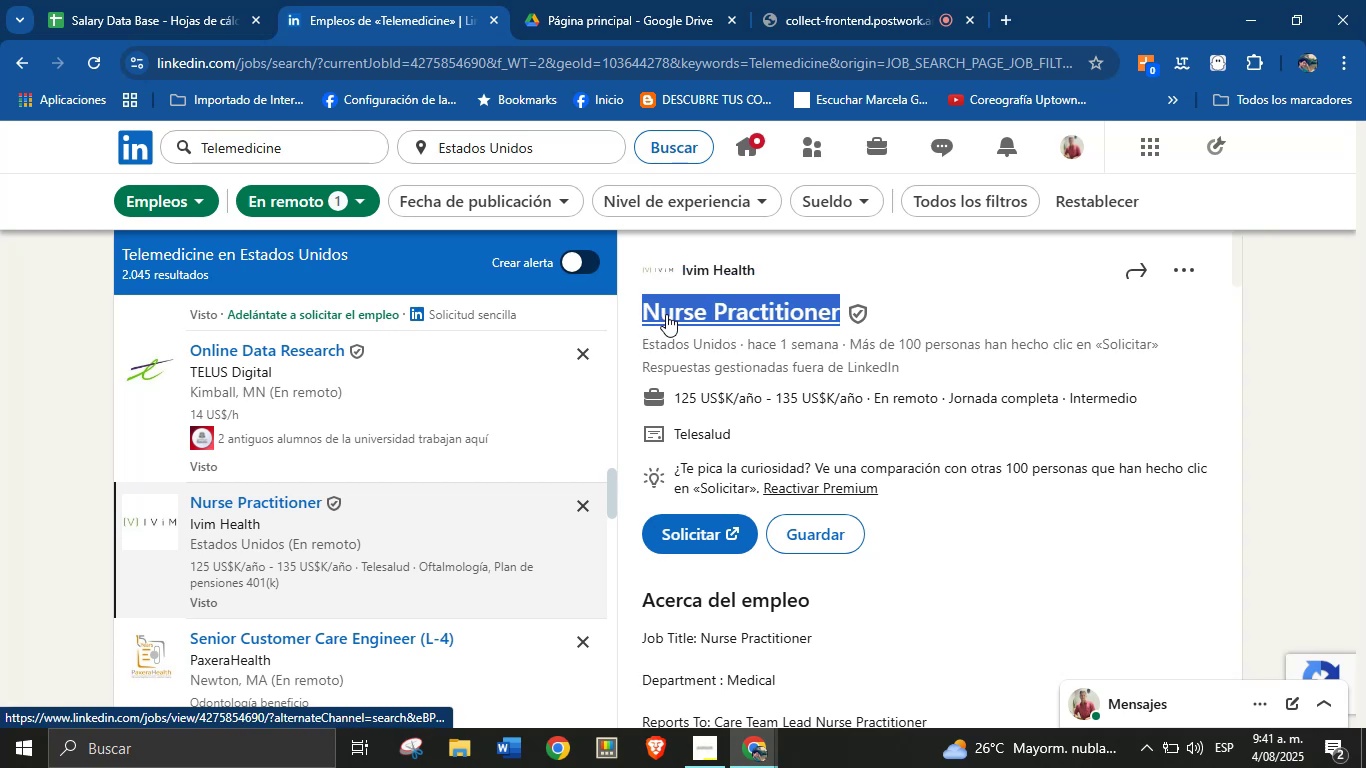 
key(Alt+Control+ControlLeft)
 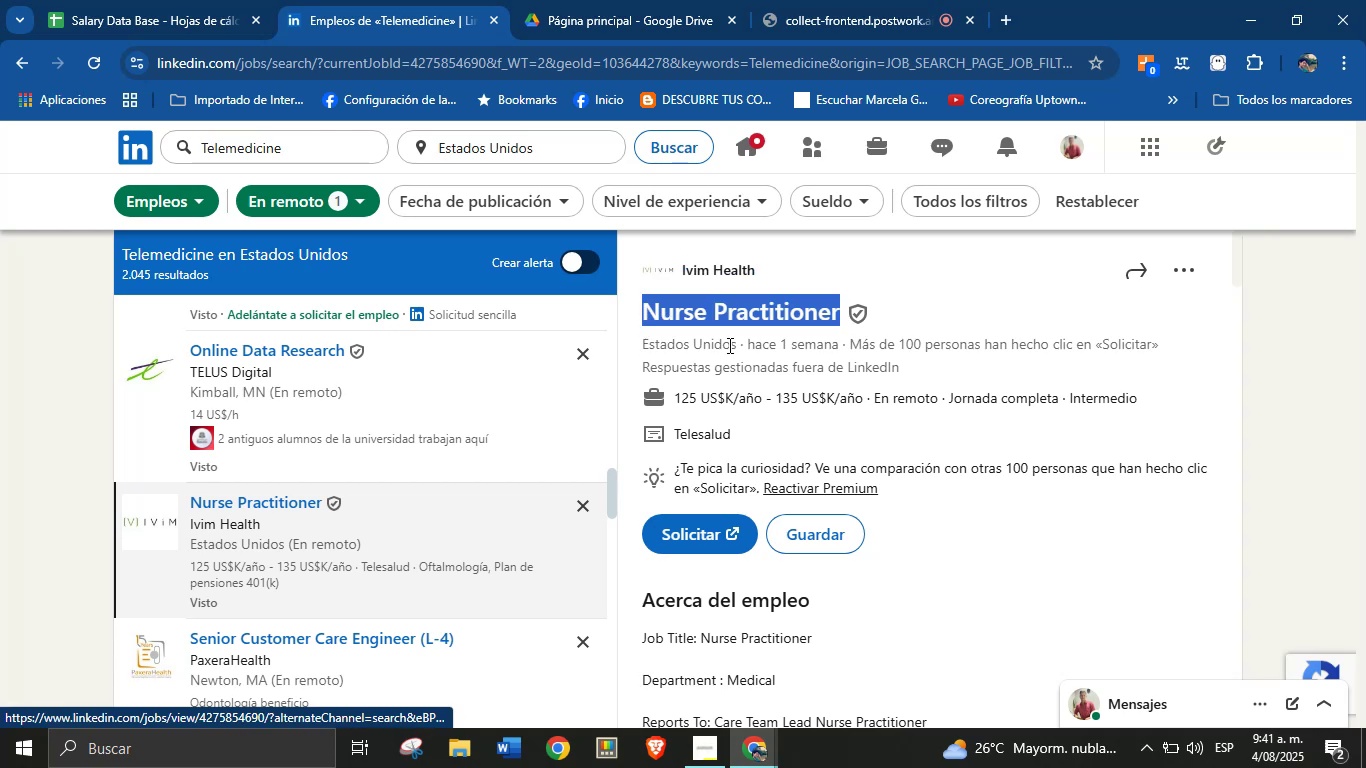 
key(Alt+Control+C)
 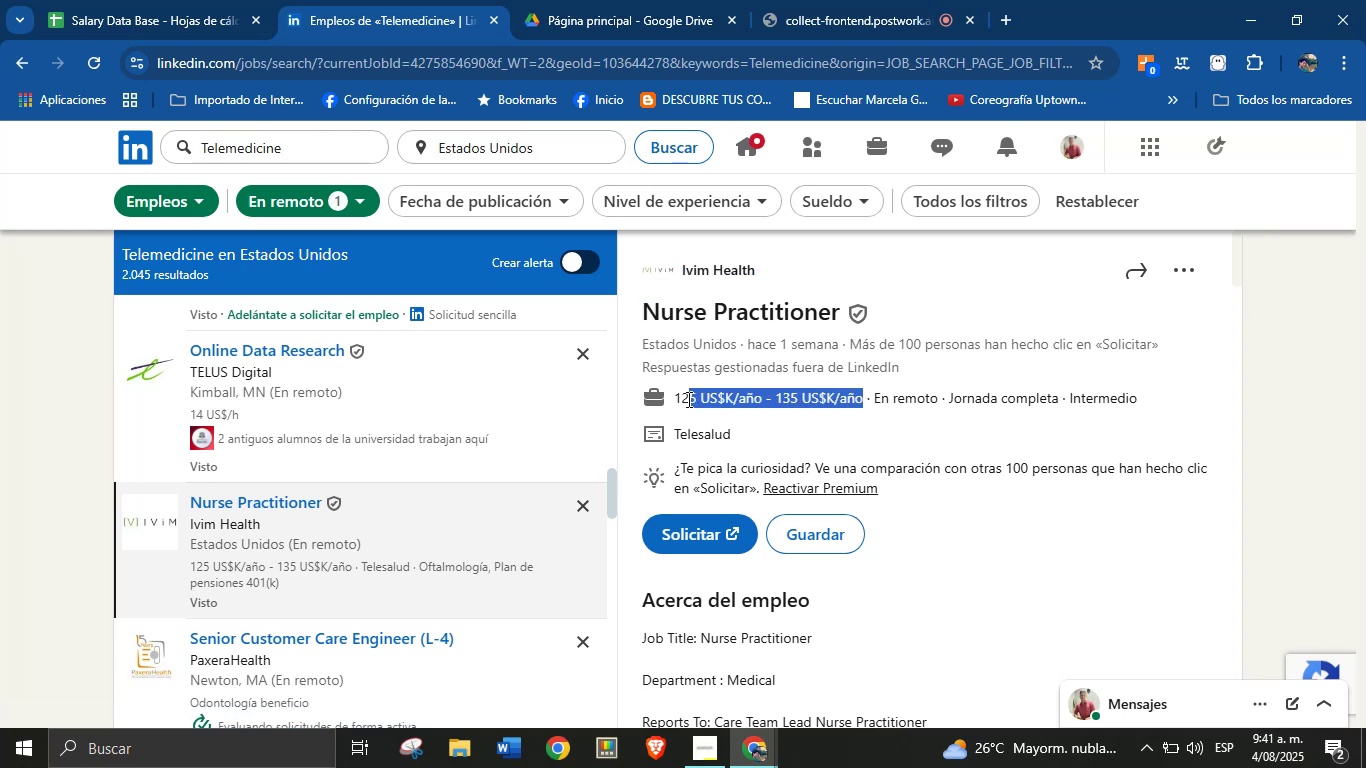 
key(Alt+AltLeft)
 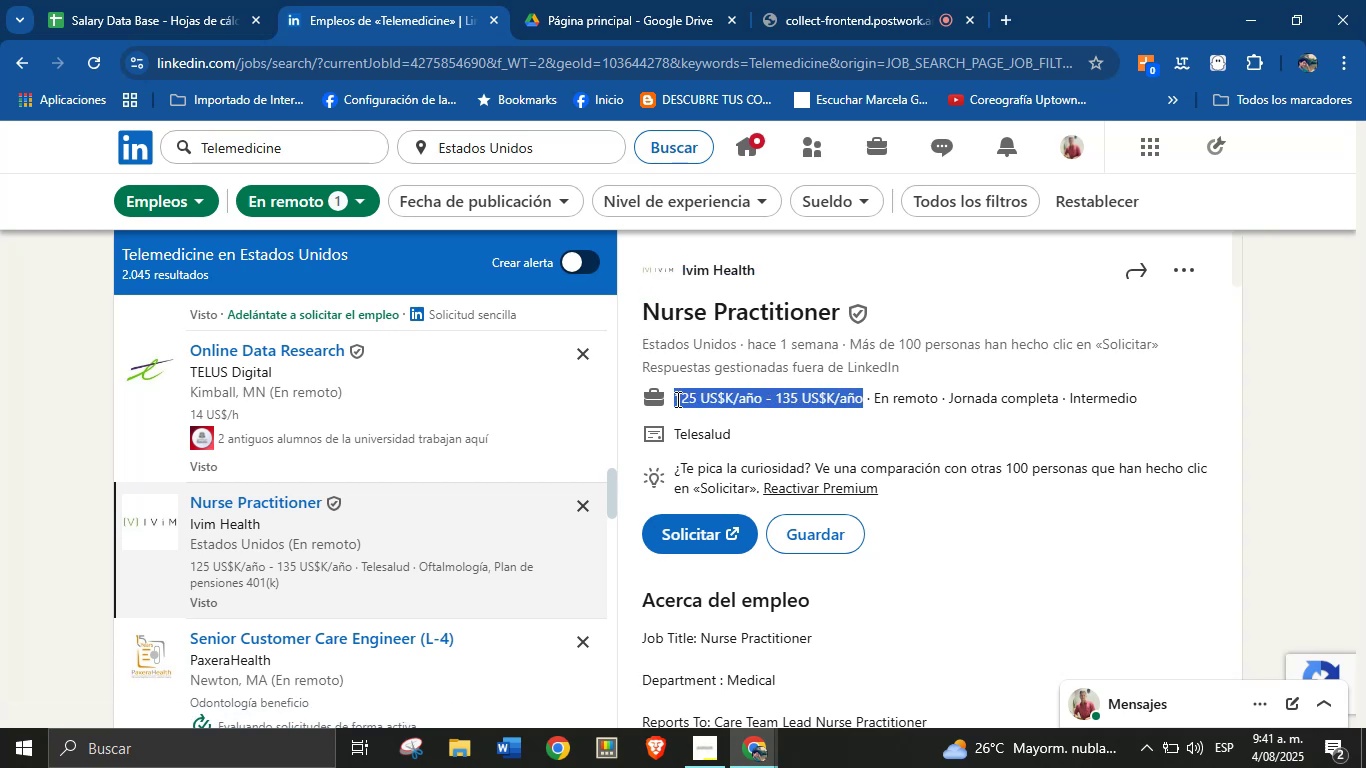 
key(Alt+Control+ControlLeft)
 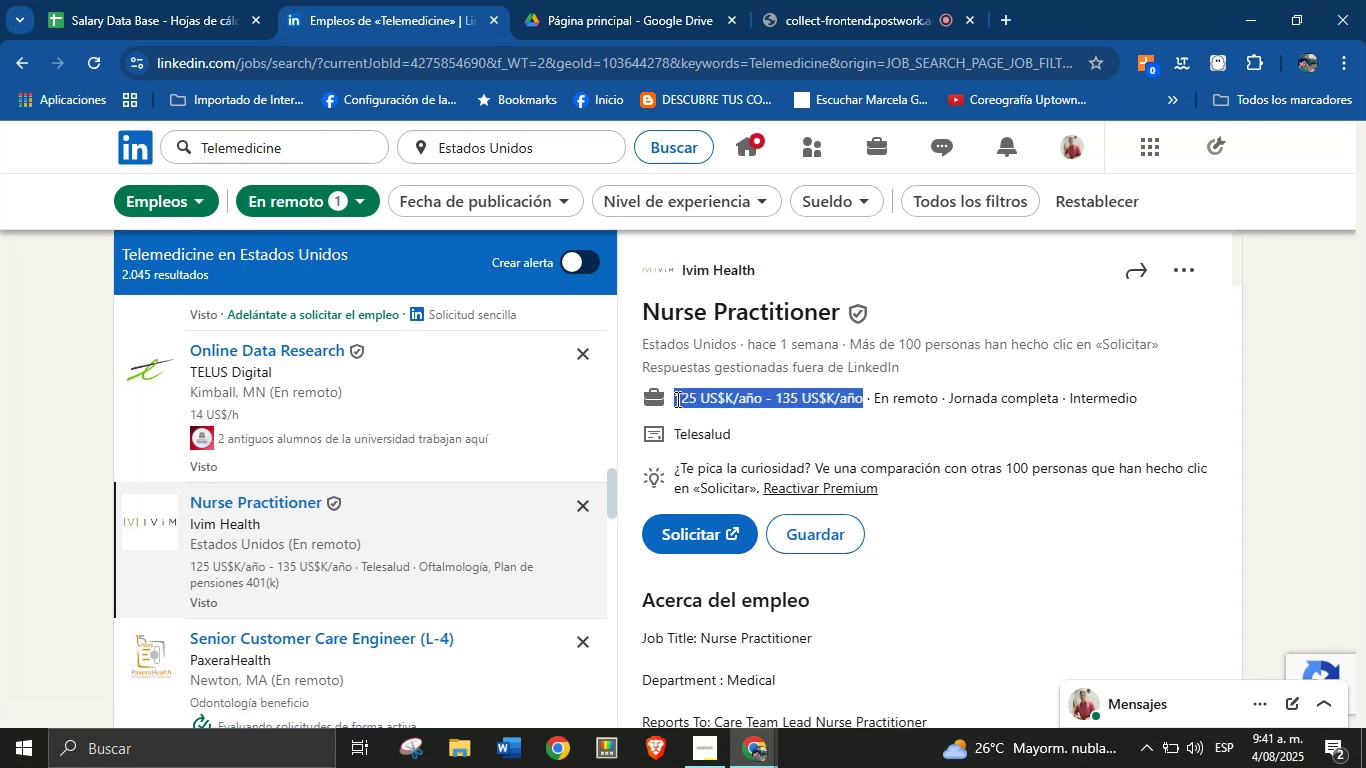 
key(Alt+Control+C)
 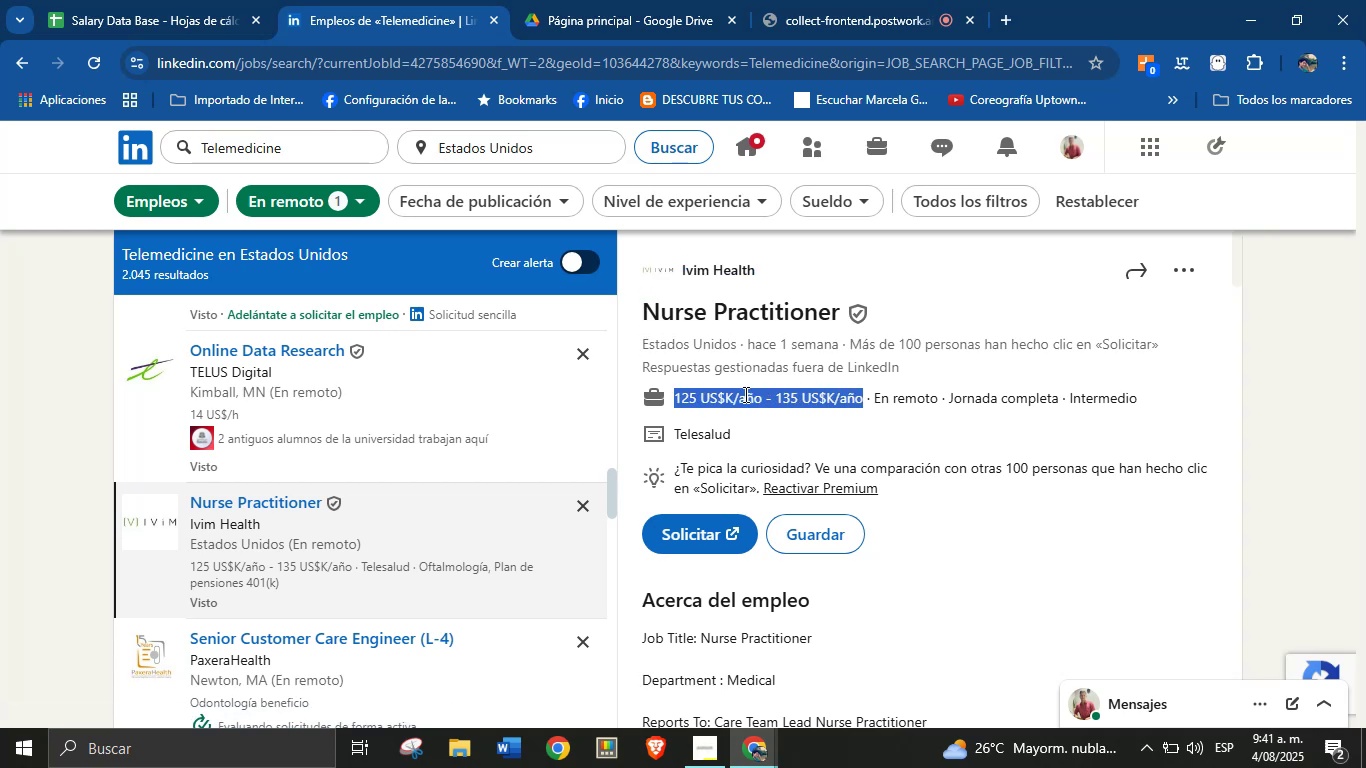 
scroll: coordinate [808, 444], scroll_direction: down, amount: 22.0
 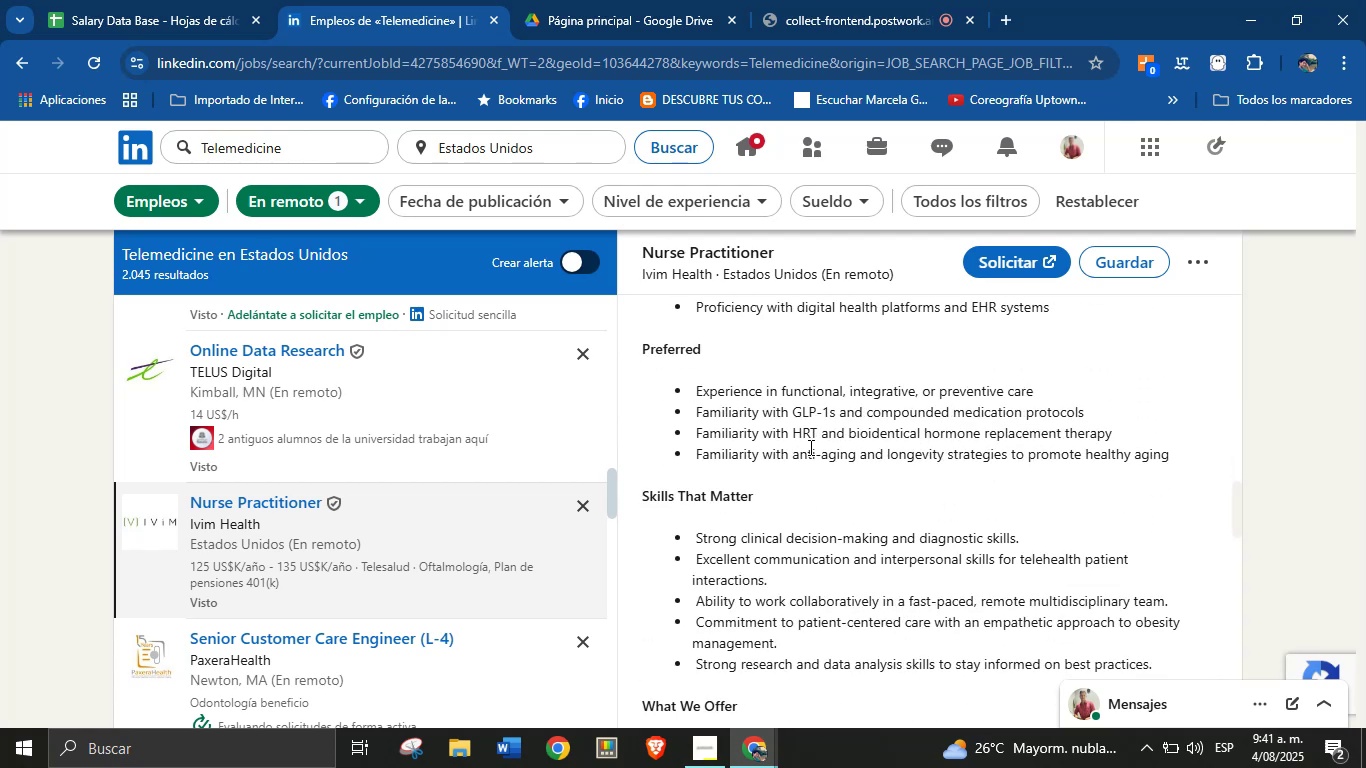 
scroll: coordinate [809, 447], scroll_direction: up, amount: 2.0
 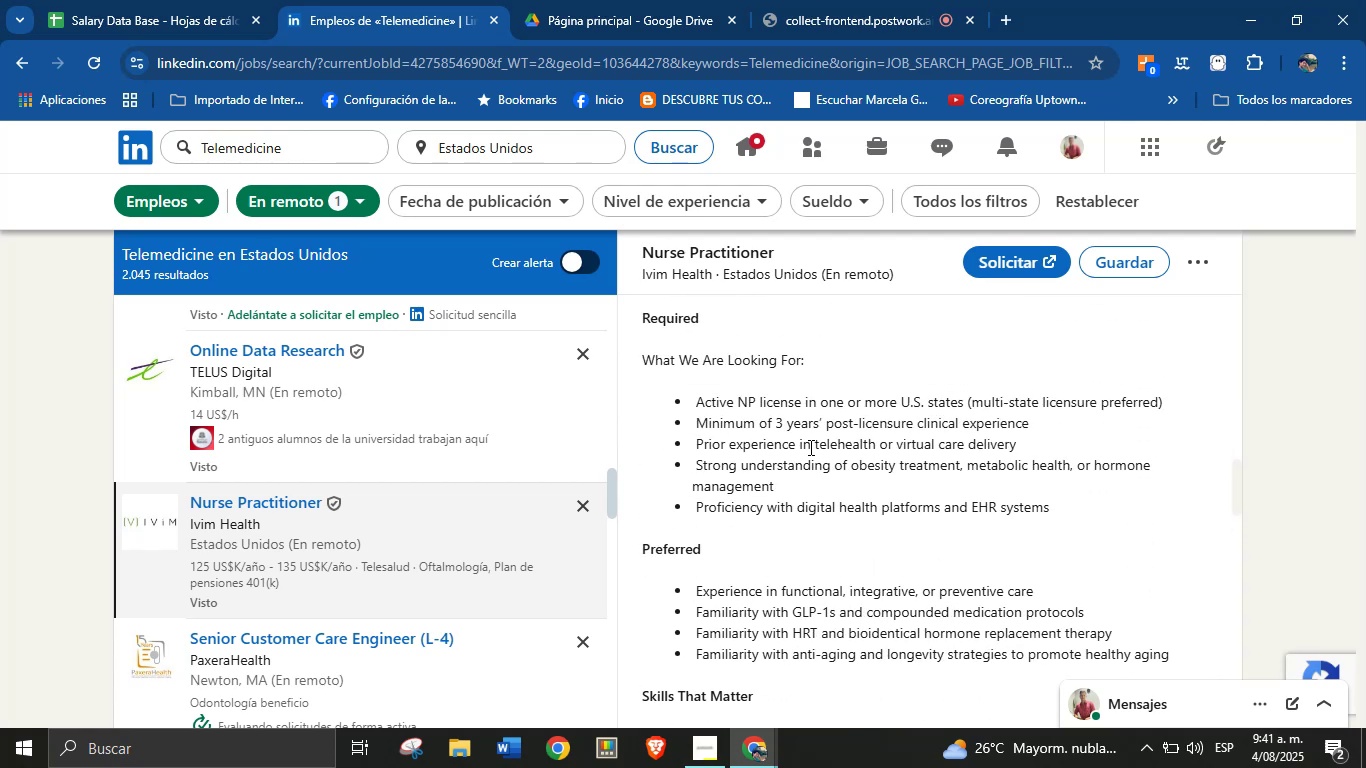 
scroll: coordinate [813, 452], scroll_direction: down, amount: 11.0
 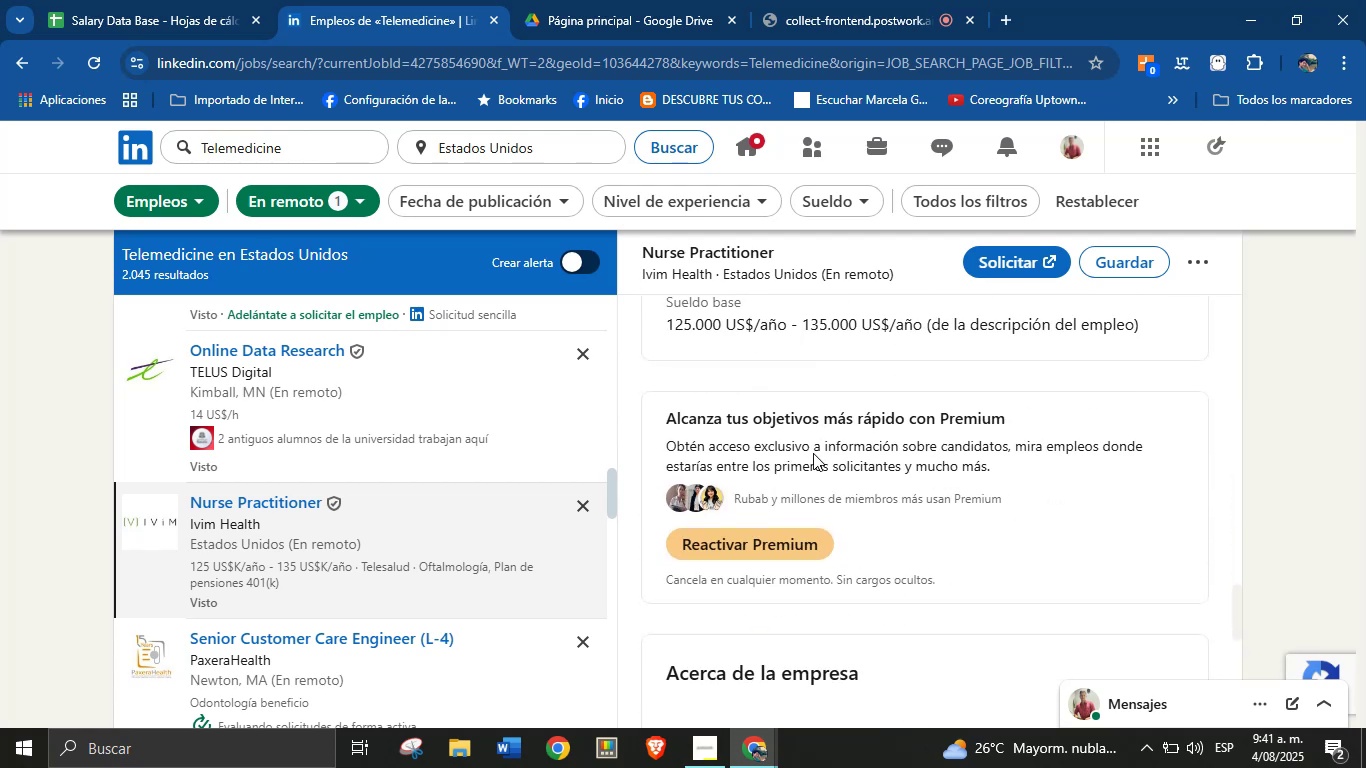 
scroll: coordinate [816, 450], scroll_direction: up, amount: 1.0
 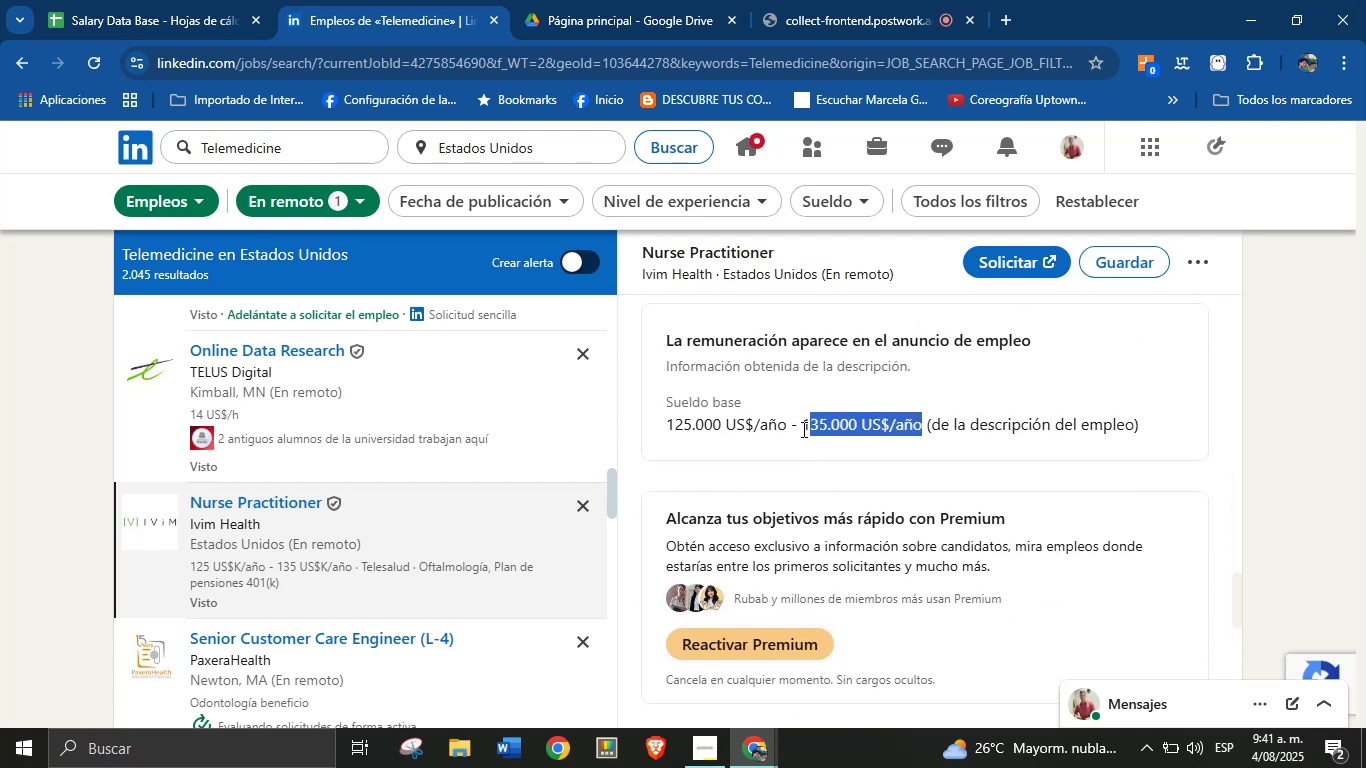 
left_click([756, 378])
 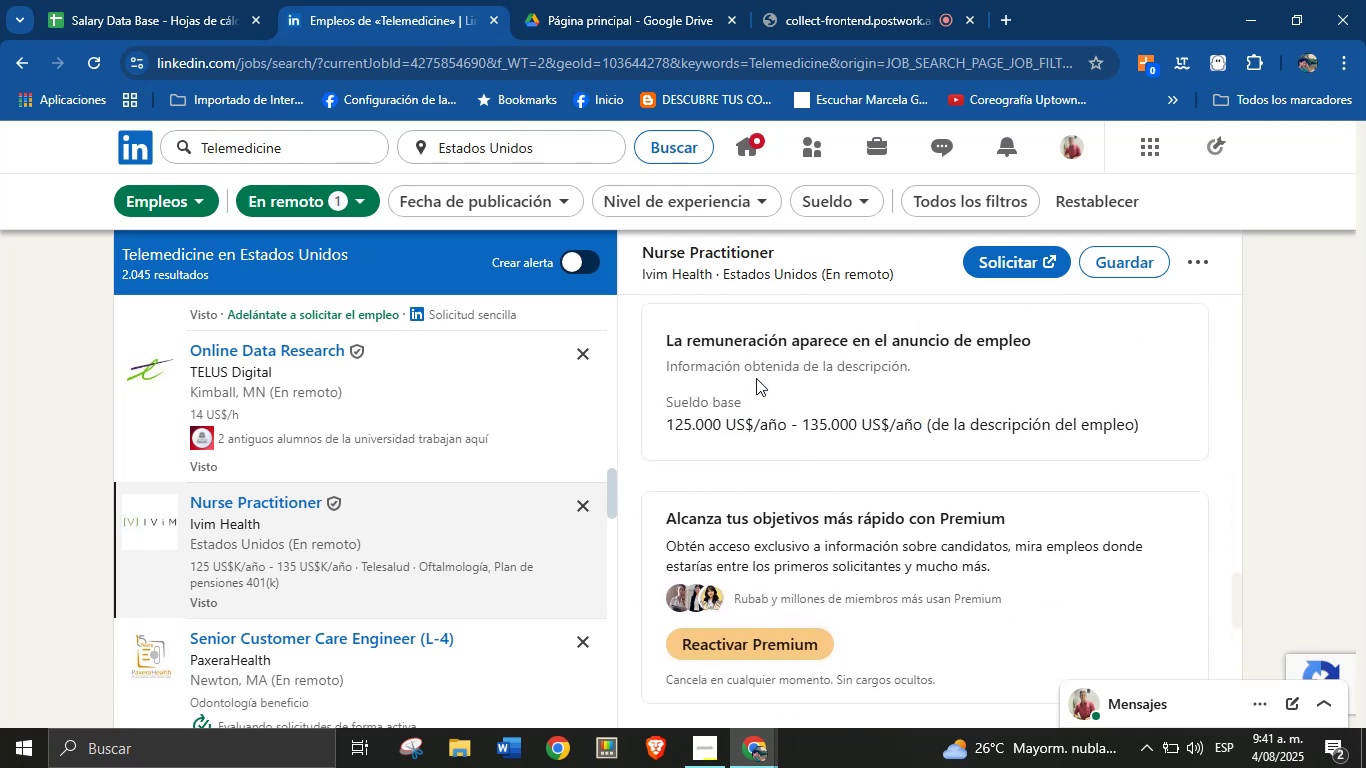 
scroll: coordinate [760, 415], scroll_direction: down, amount: 4.0
 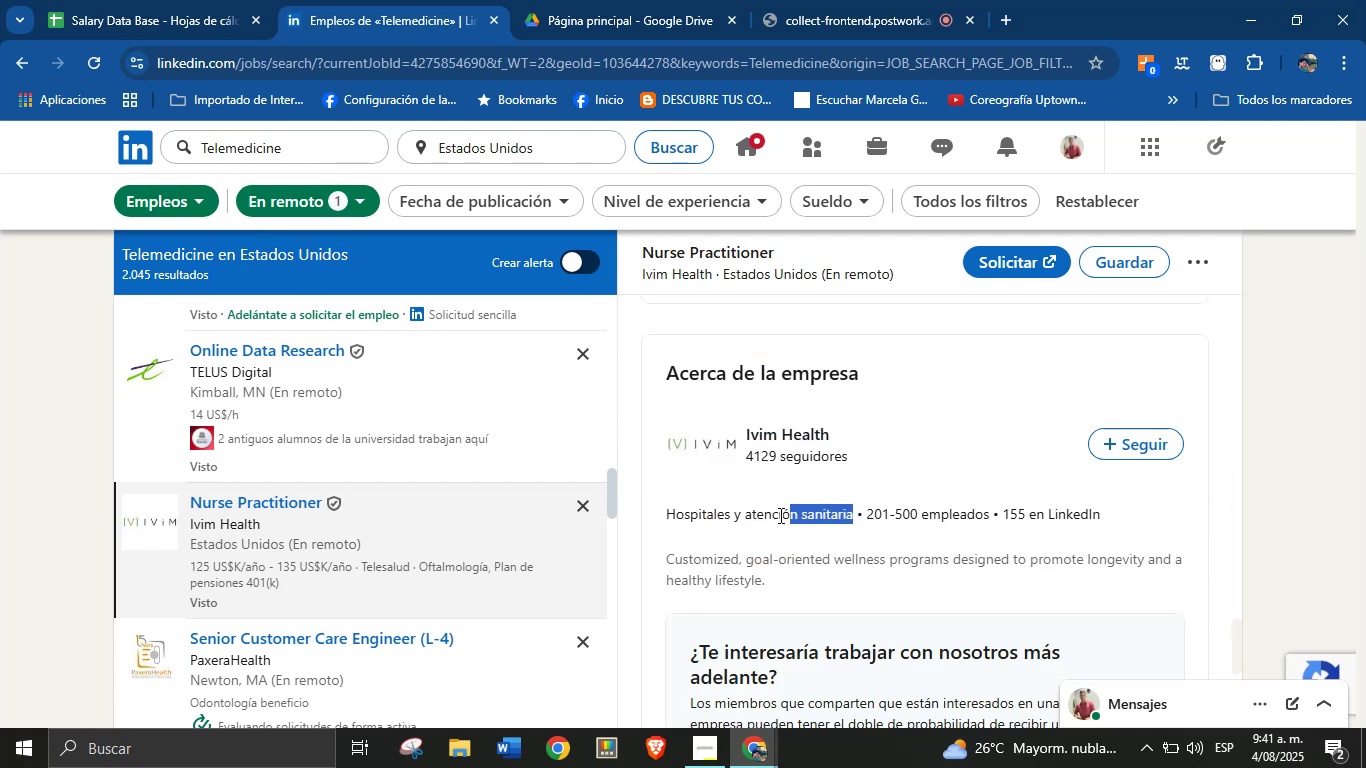 
key(Alt+AltLeft)
 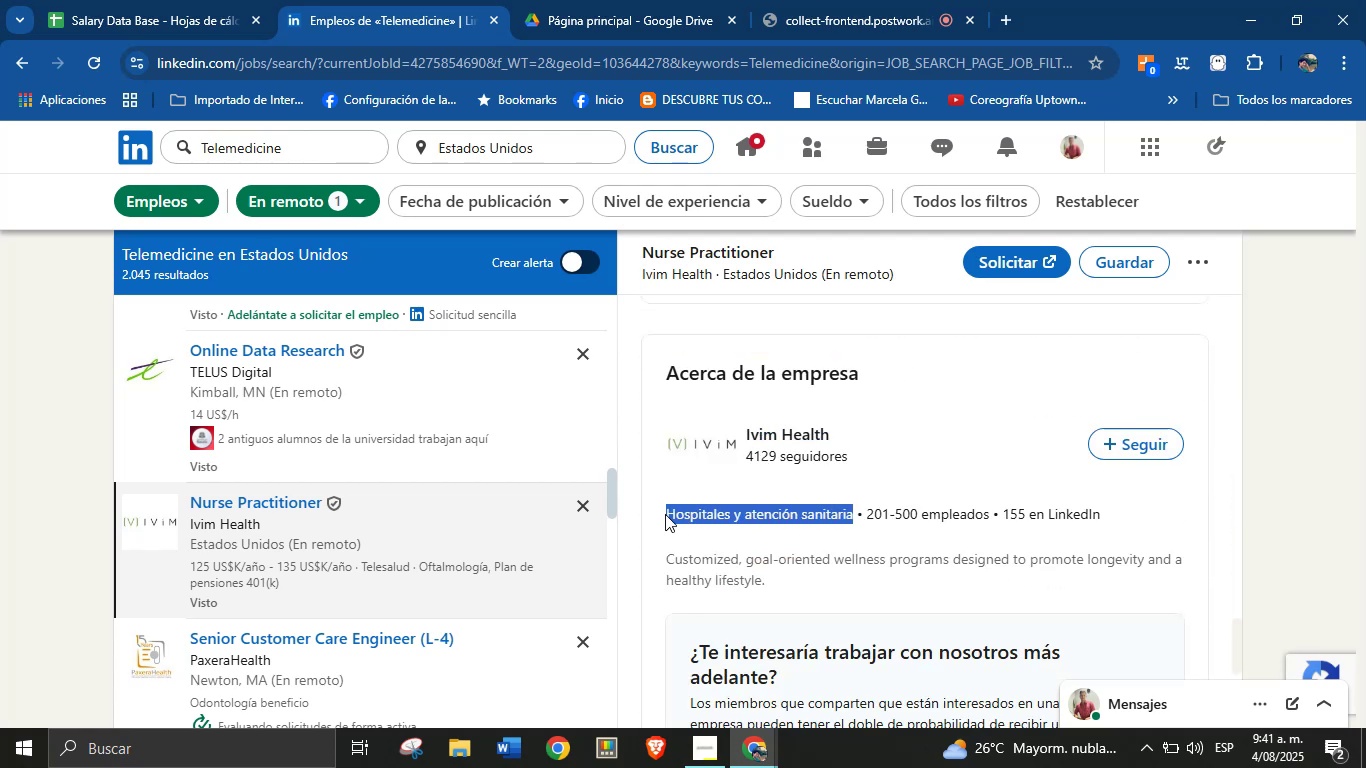 
key(Alt+Control+ControlLeft)
 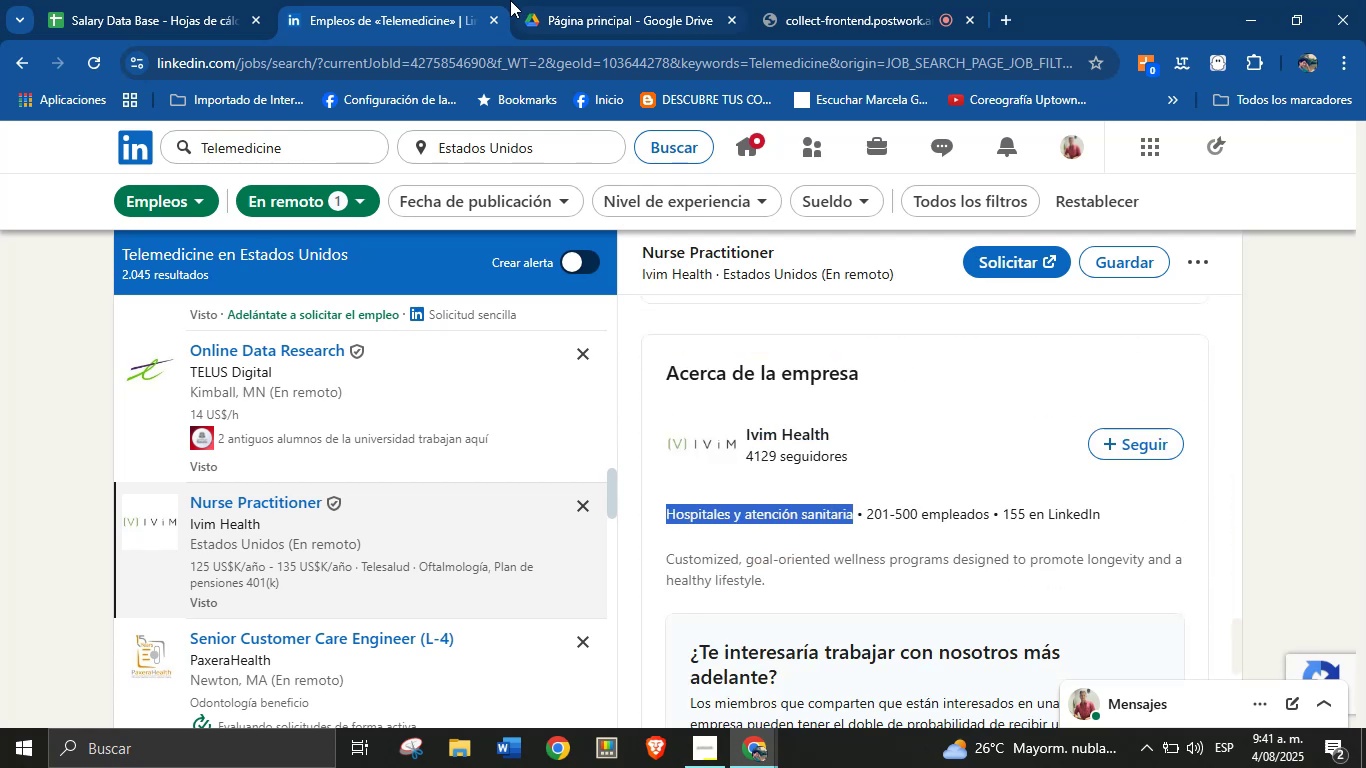 
key(Alt+Control+C)
 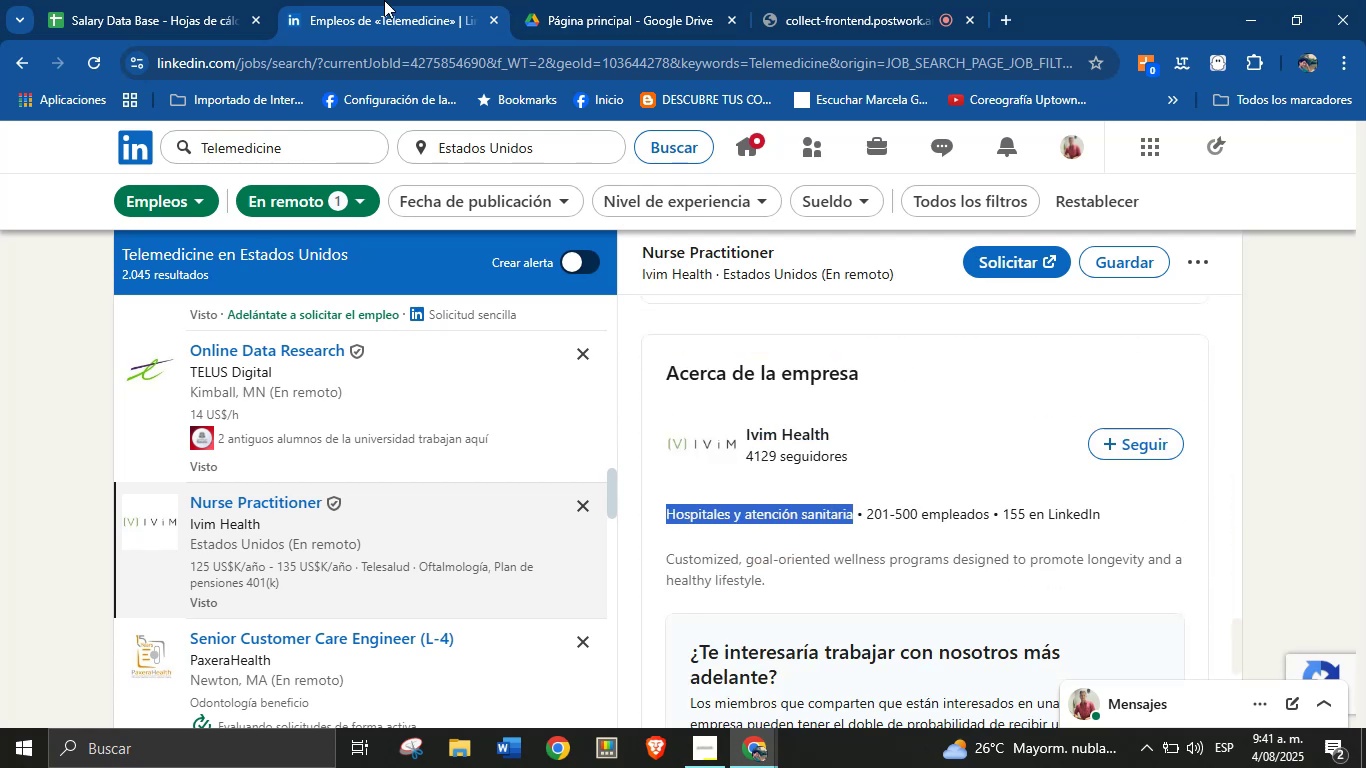 
left_click([175, 0])
 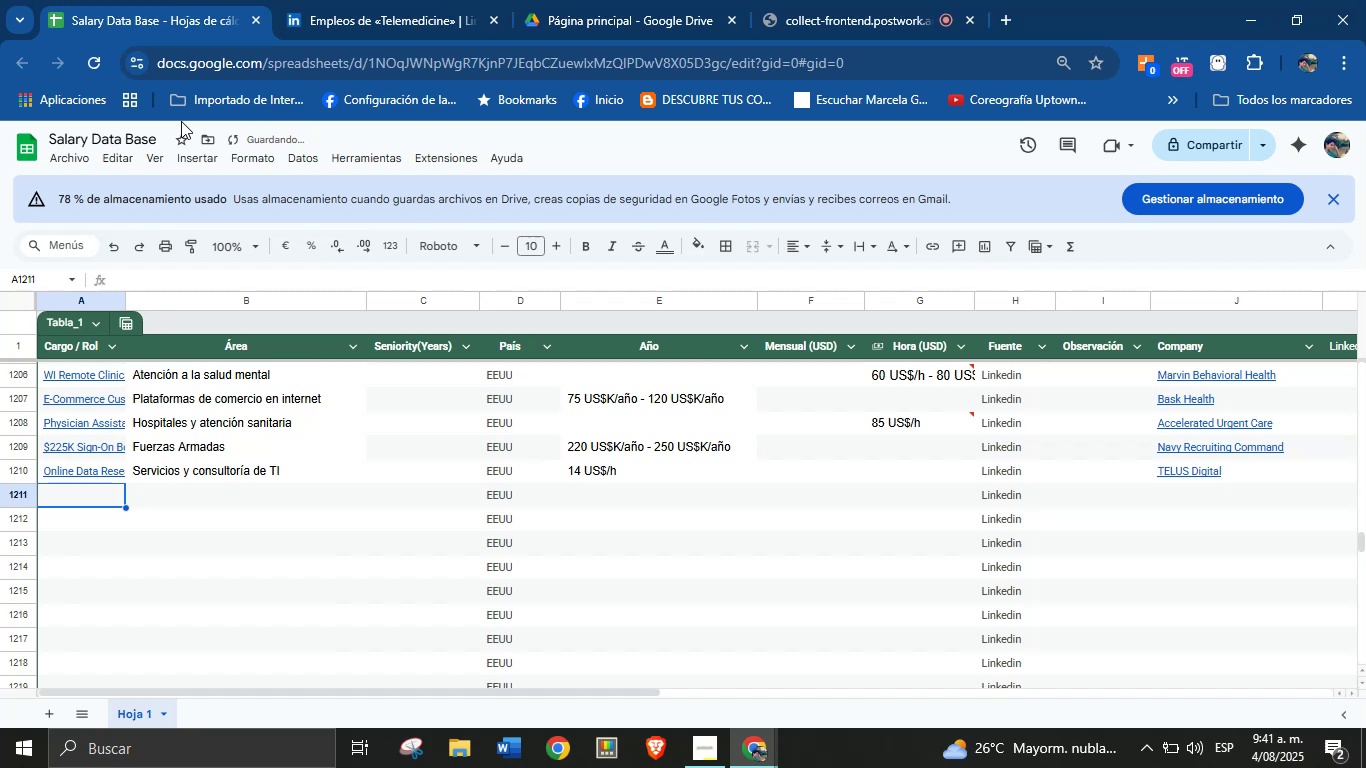 
key(Meta+MetaLeft)
 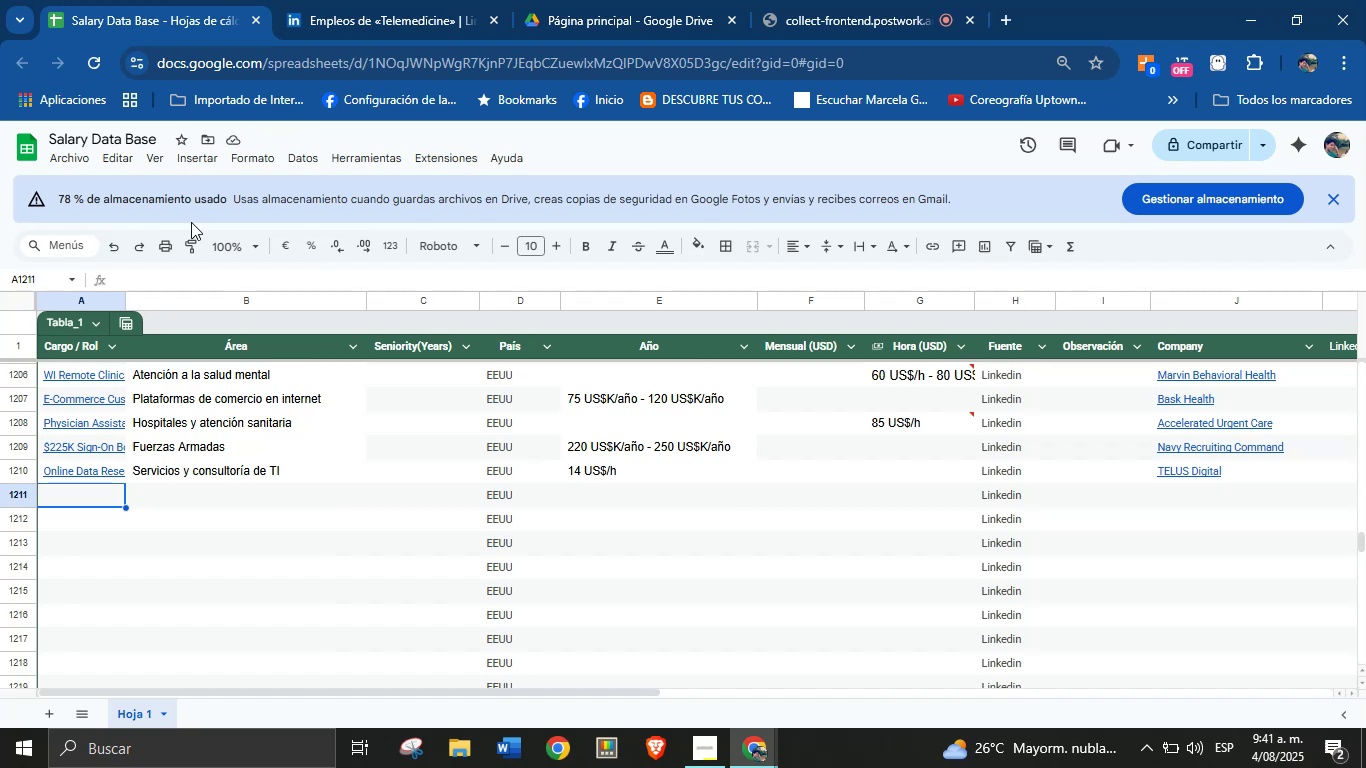 
key(Meta+V)
 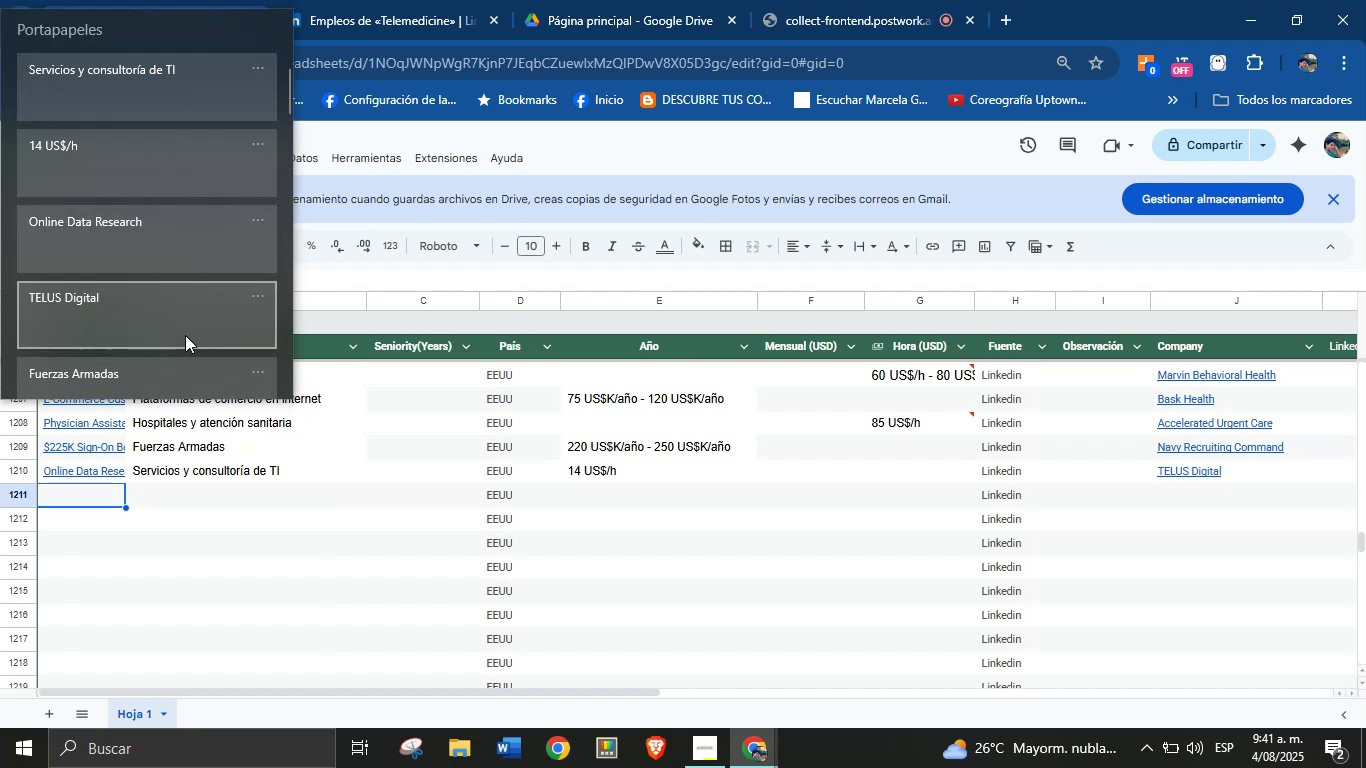 
key(Meta+MetaLeft)
 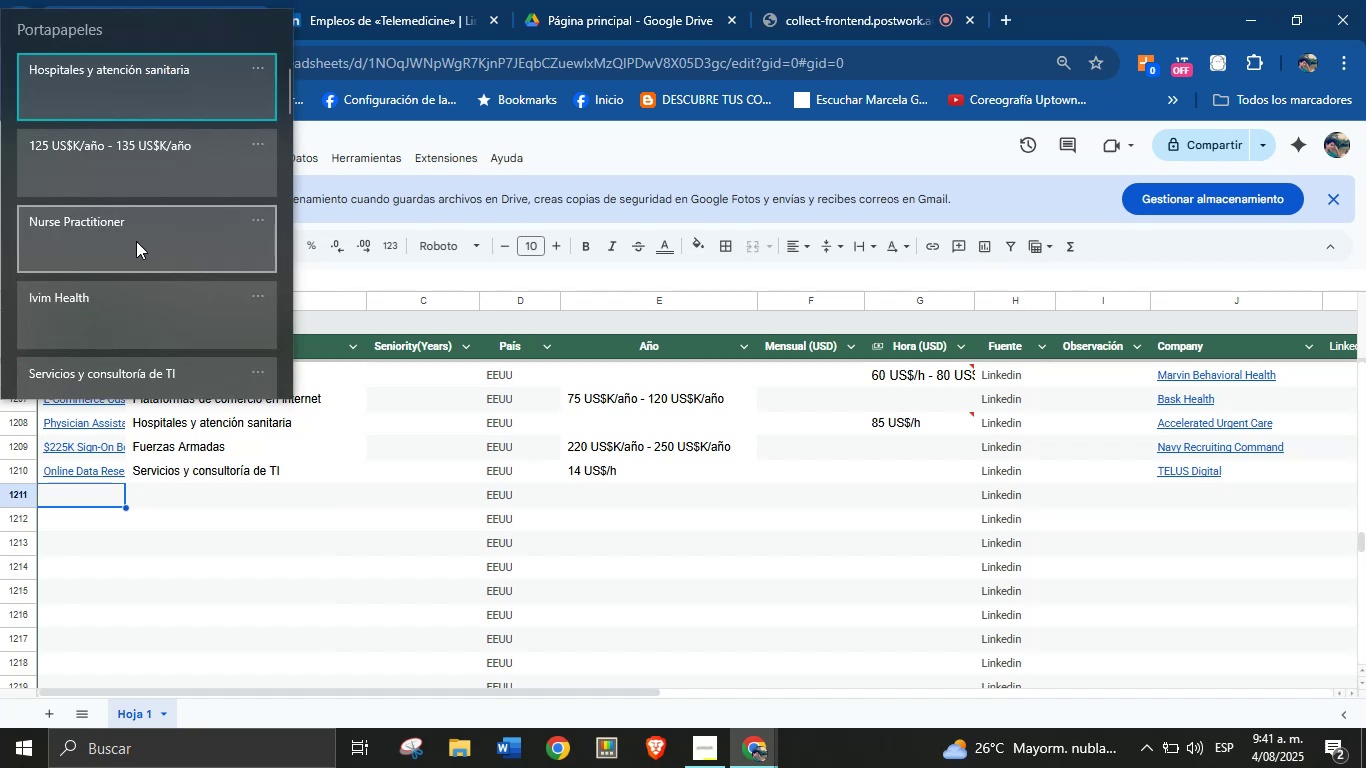 
left_click([124, 309])
 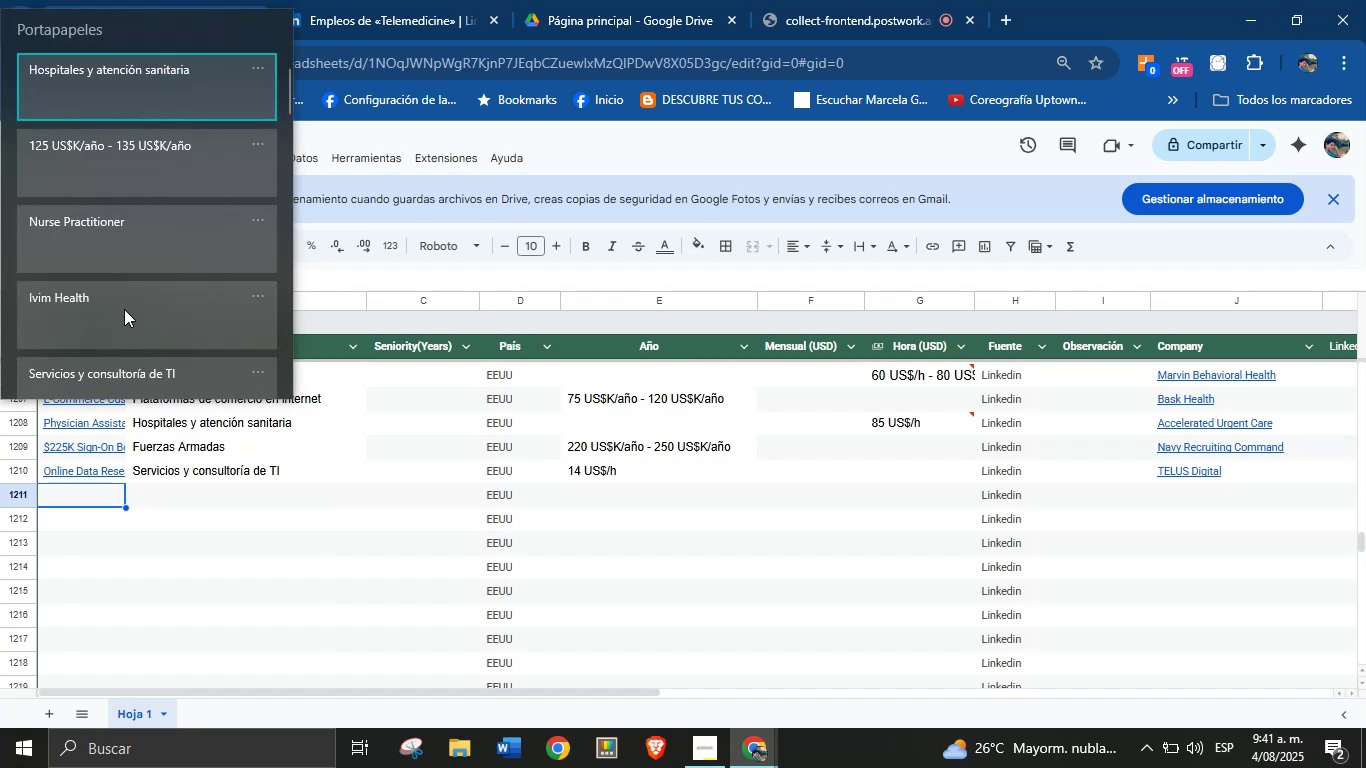 
key(Control+ControlLeft)
 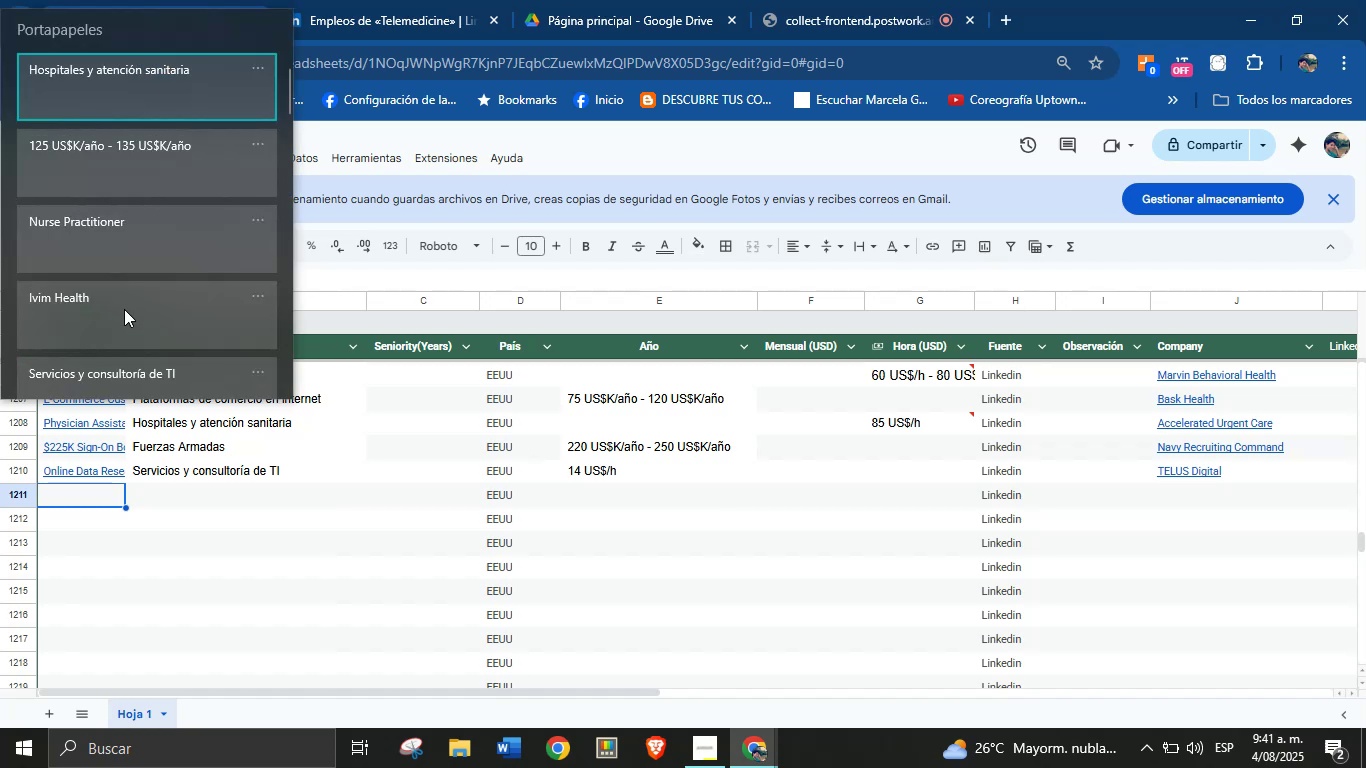 
key(Control+V)
 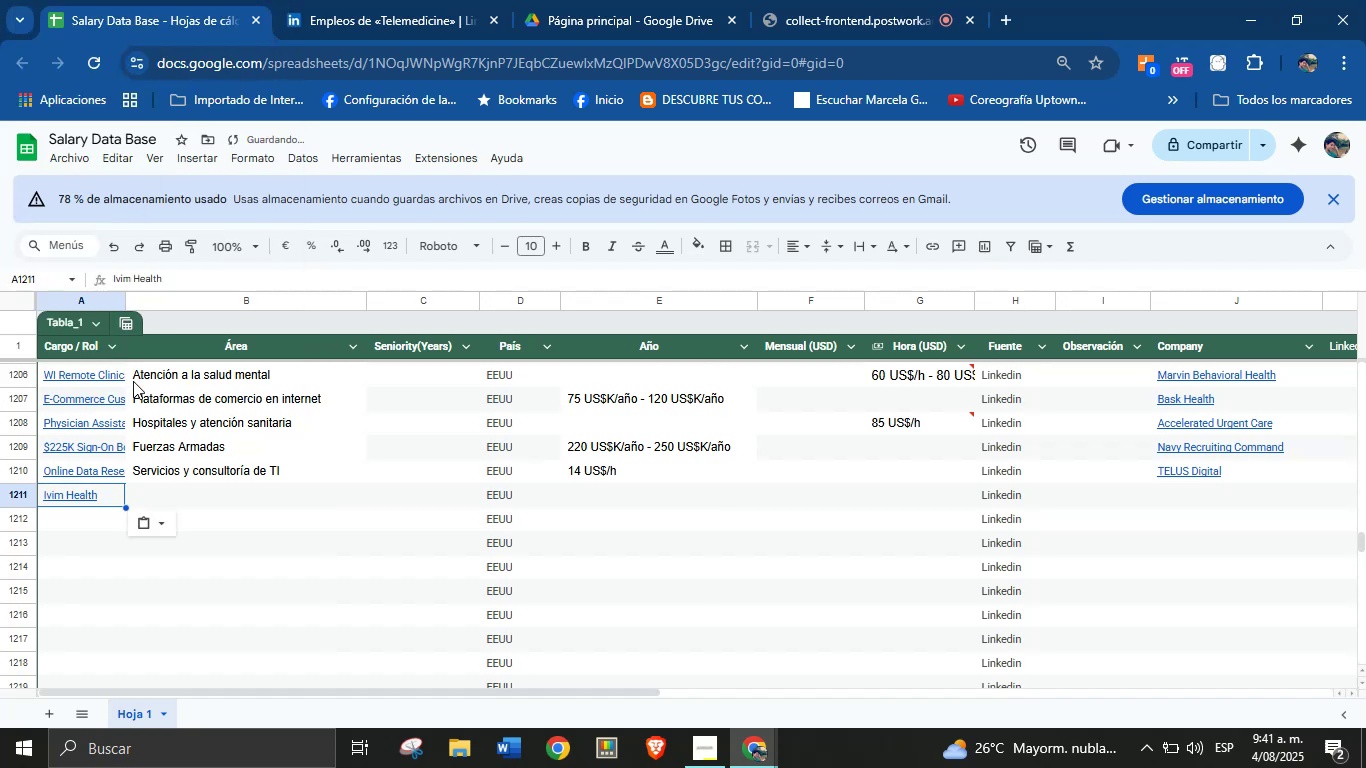 
key(Shift+ShiftLeft)
 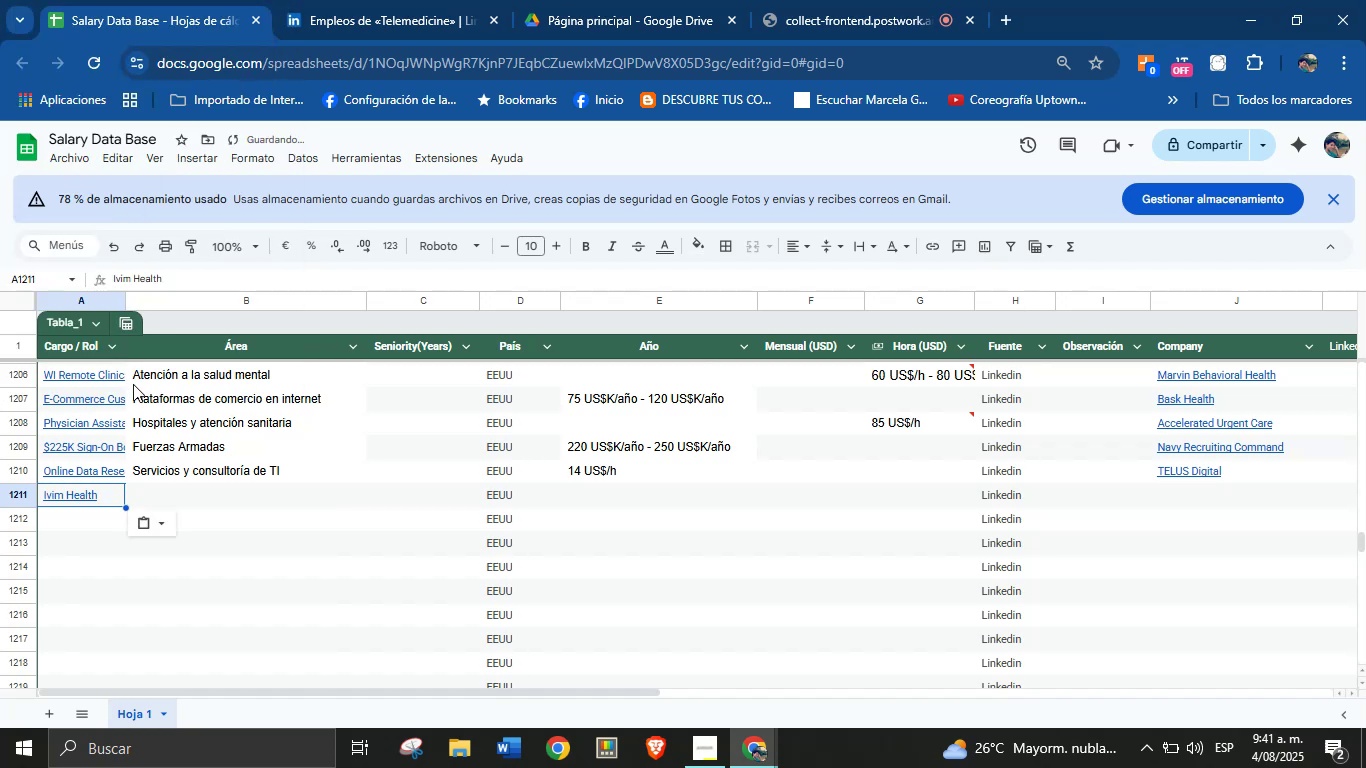 
key(Control+Shift+ControlLeft)
 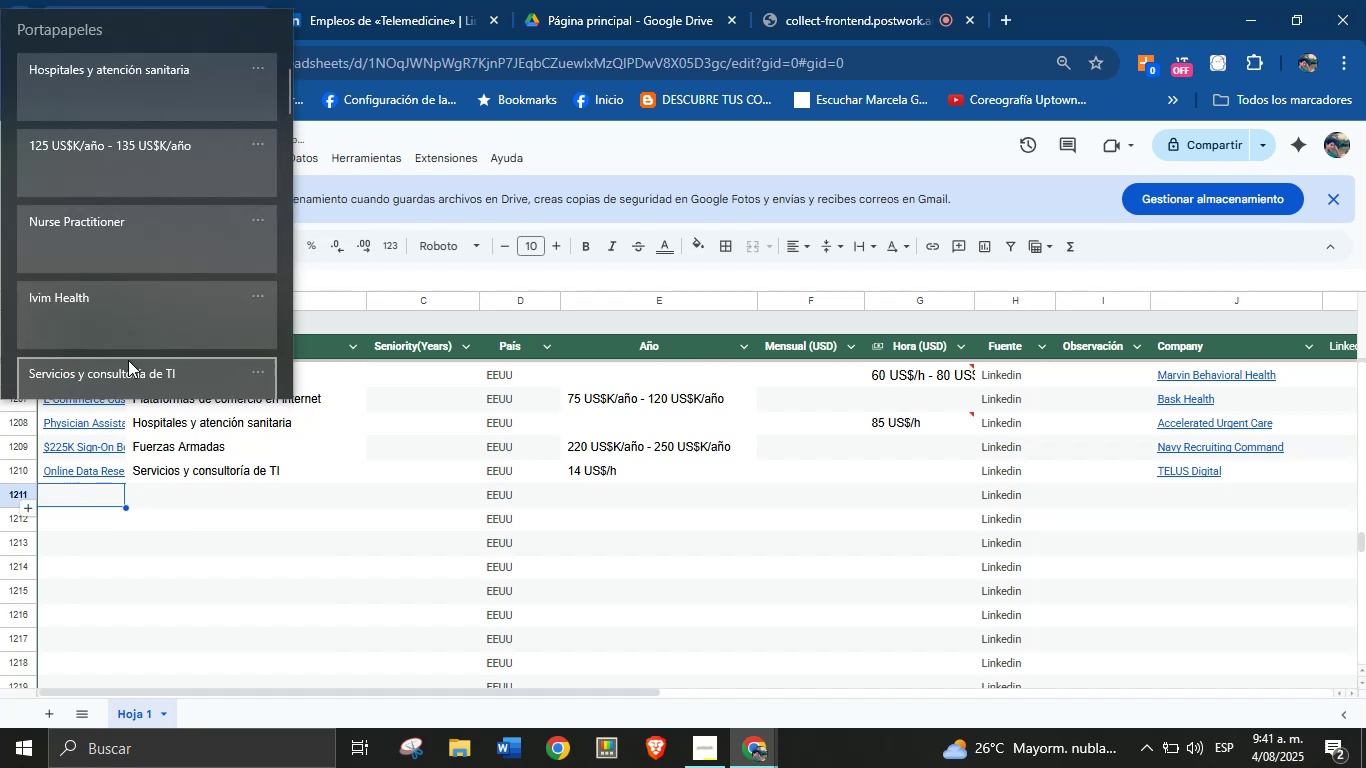 
key(Control+Shift+Z)
 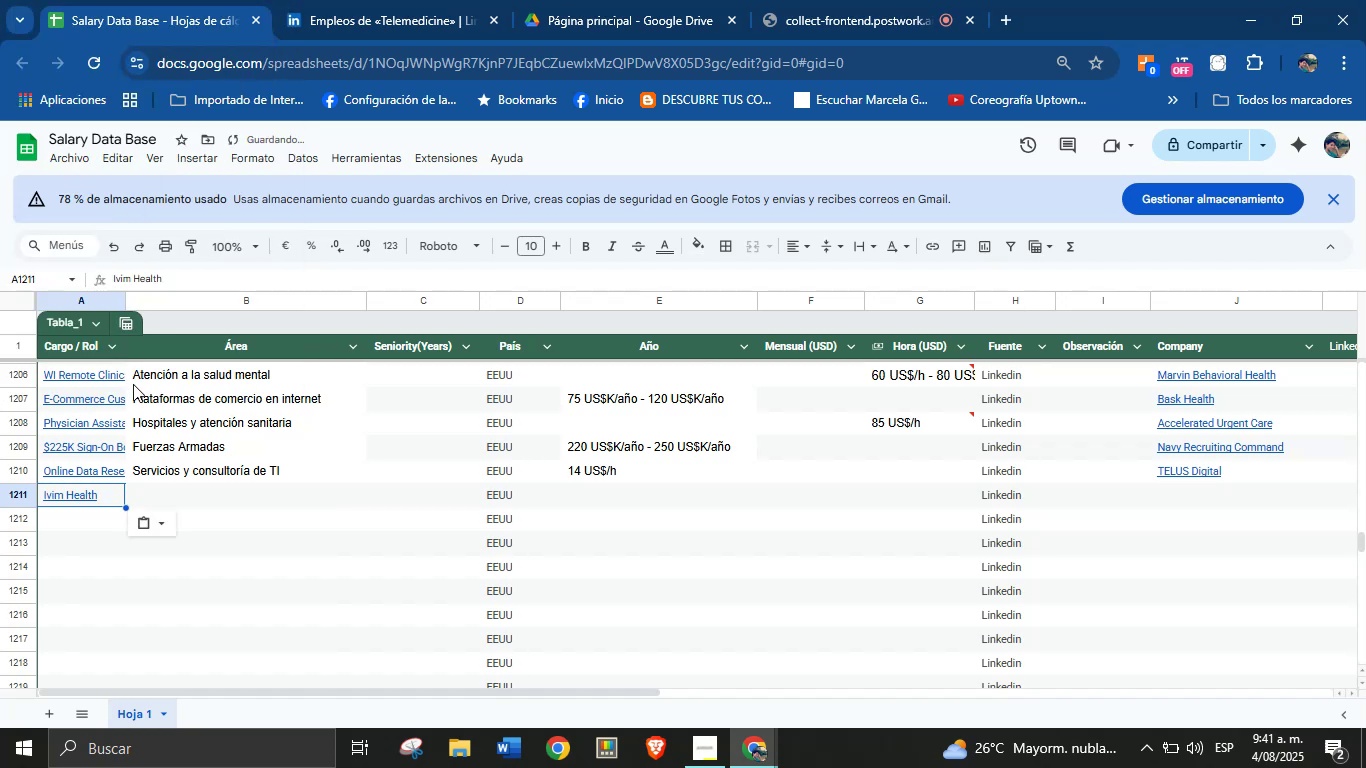 
key(Meta+MetaLeft)
 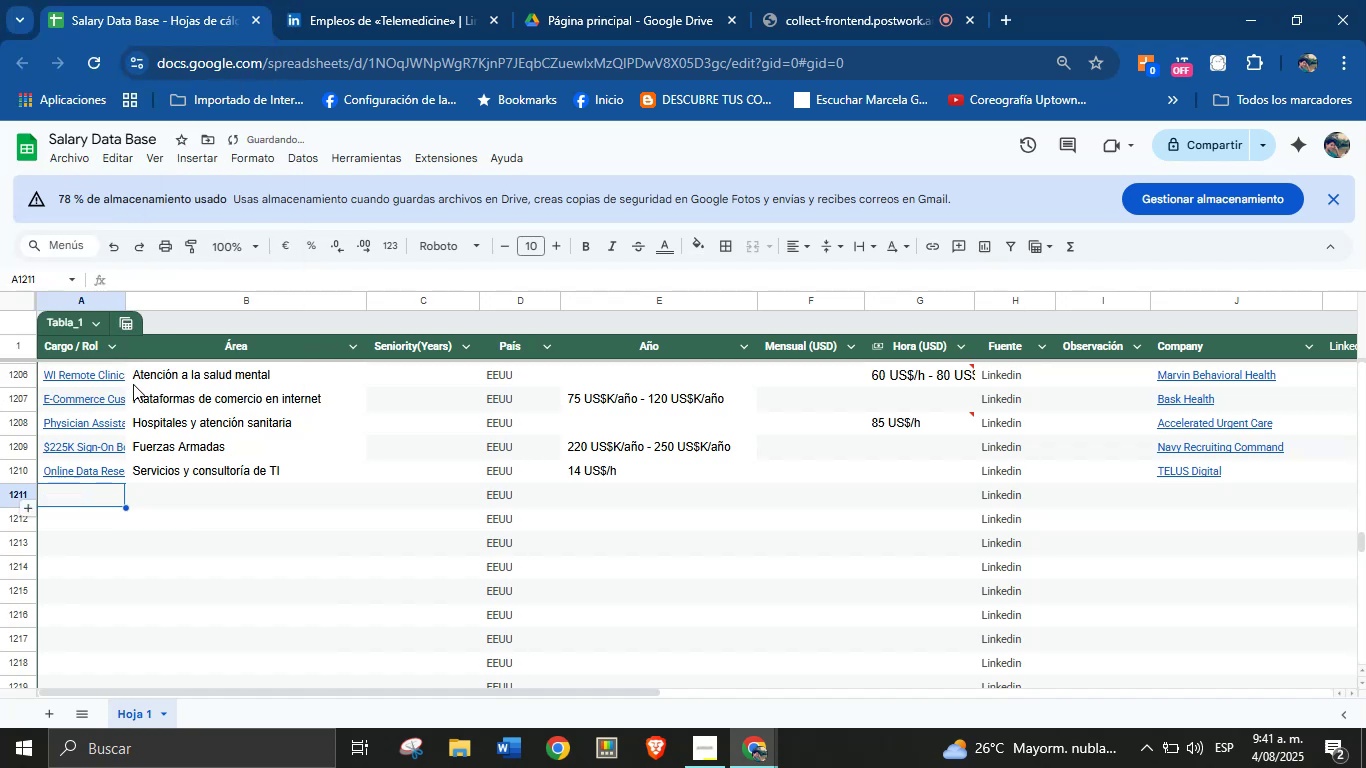 
key(Meta+V)
 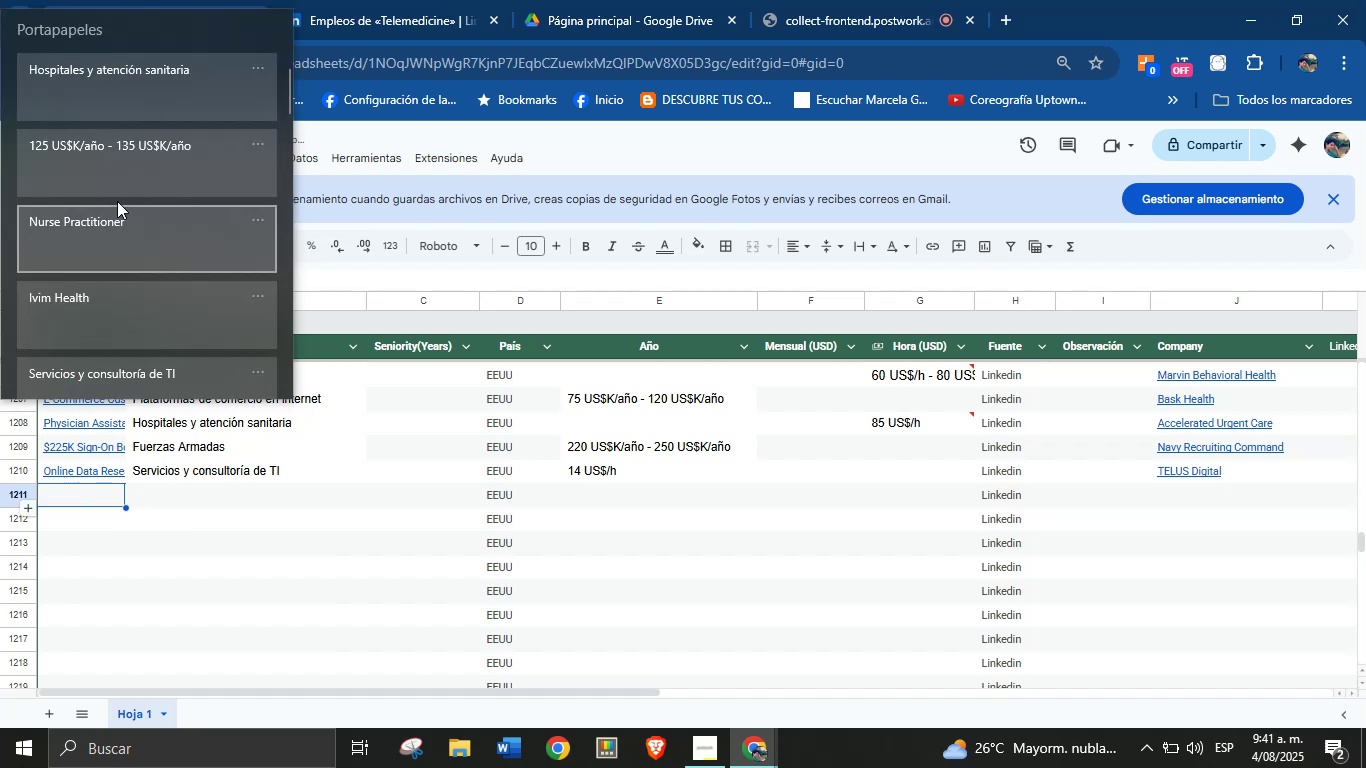 
key(Meta+MetaLeft)
 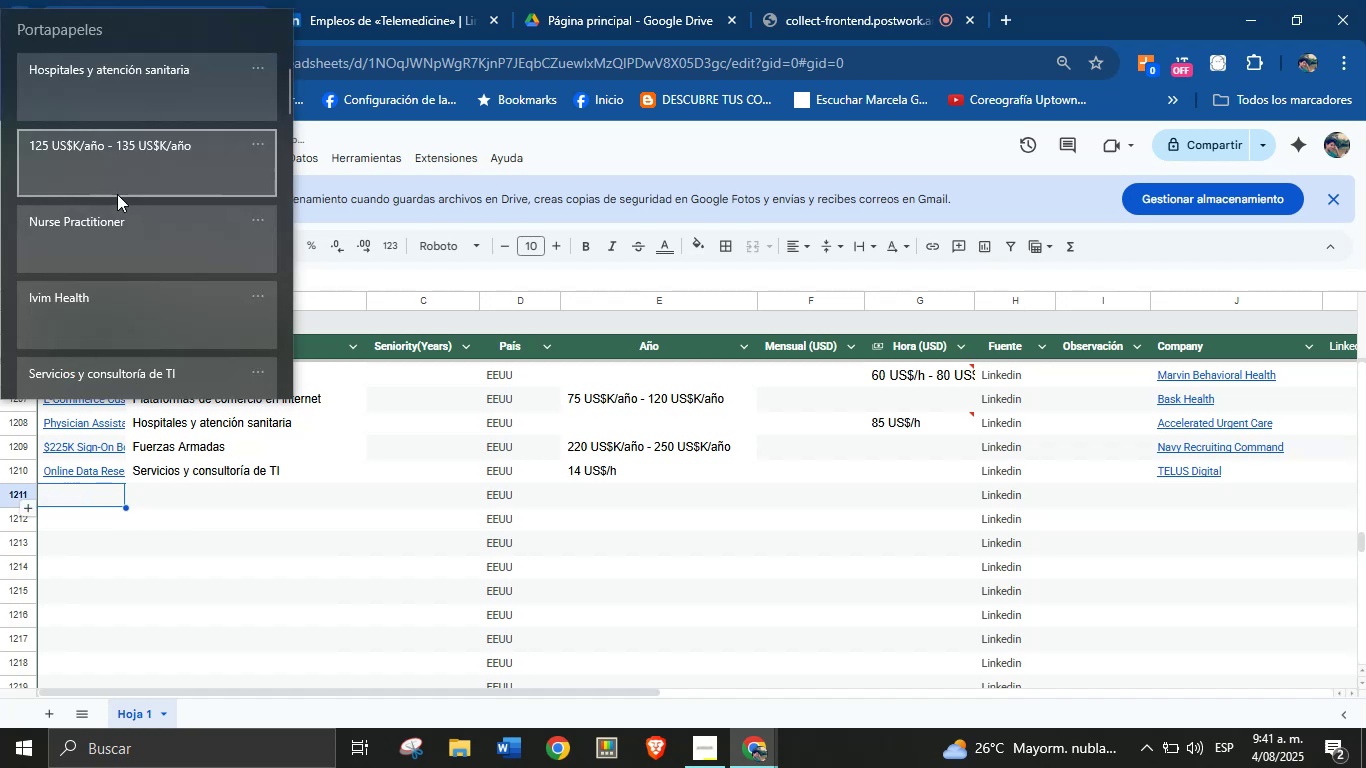 
left_click([117, 219])
 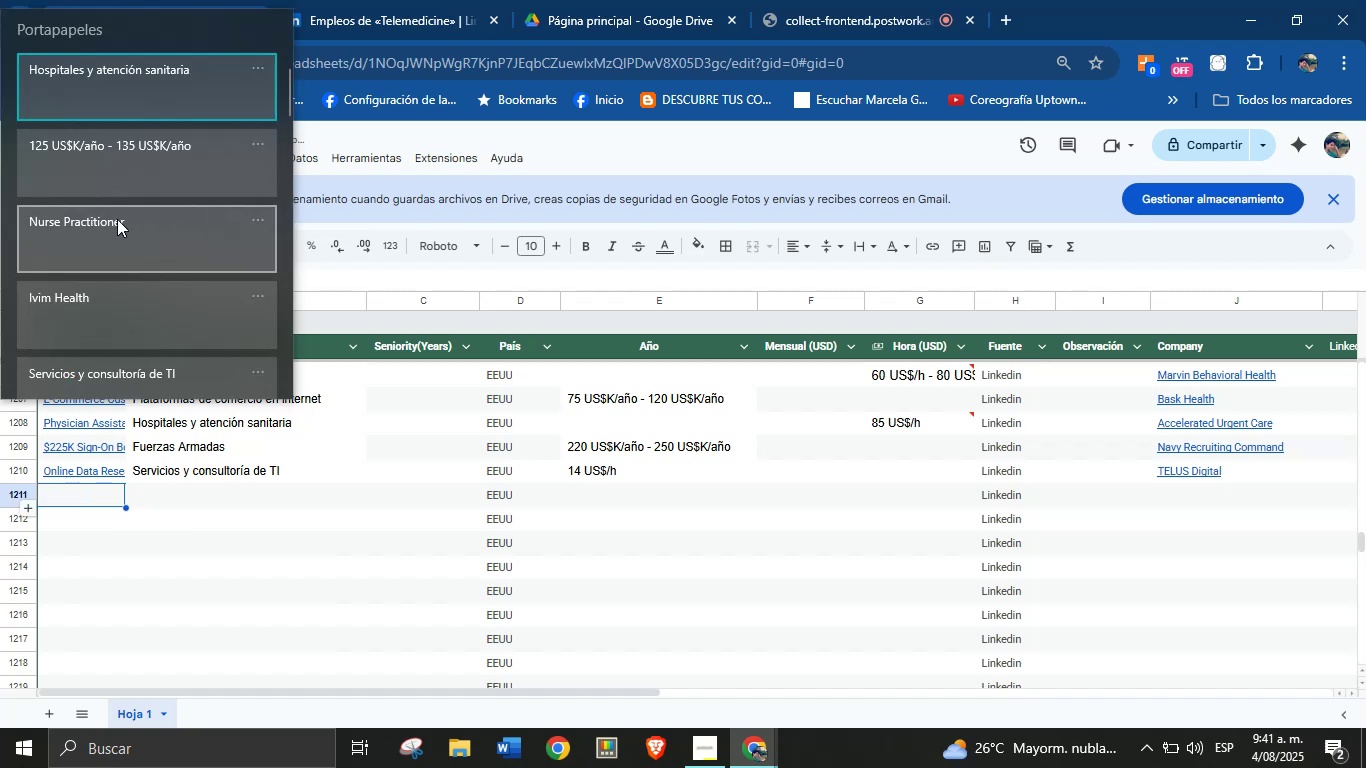 
key(Control+ControlLeft)
 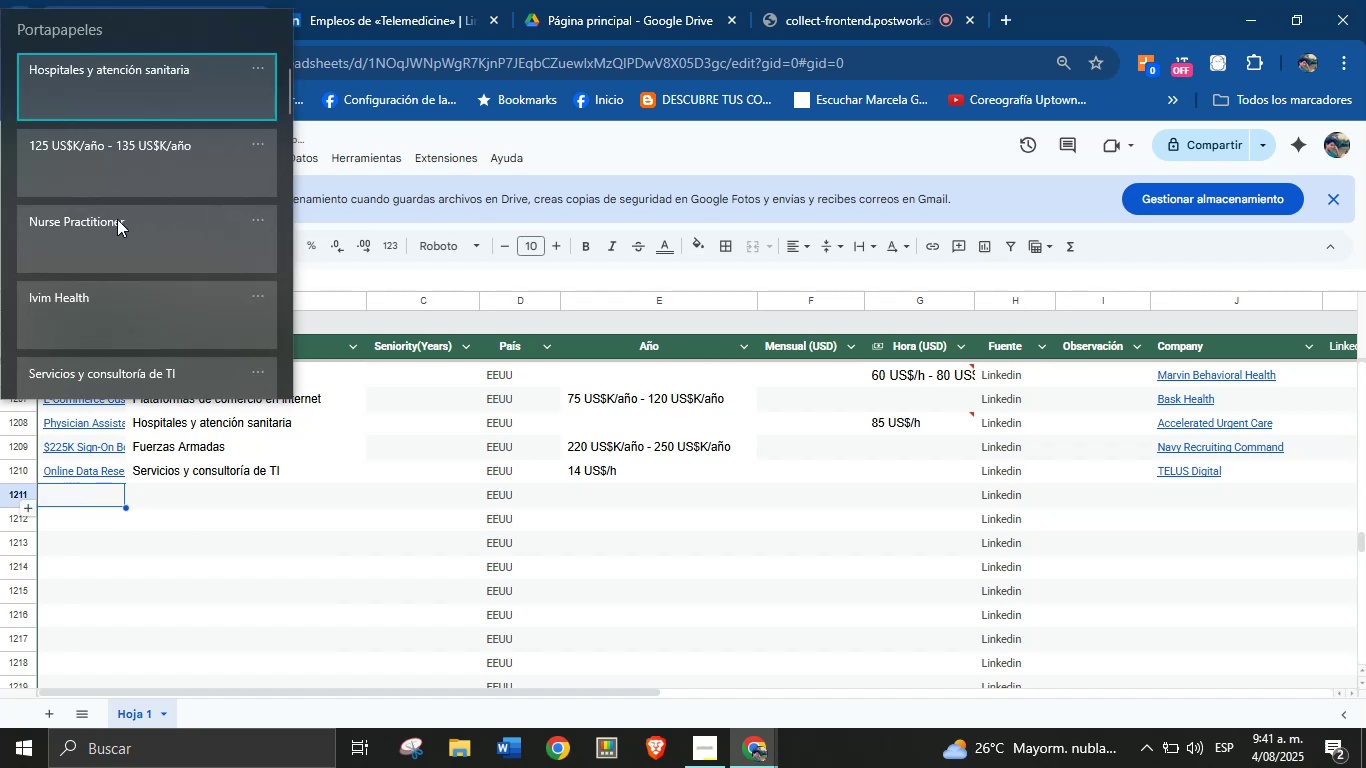 
key(Control+V)
 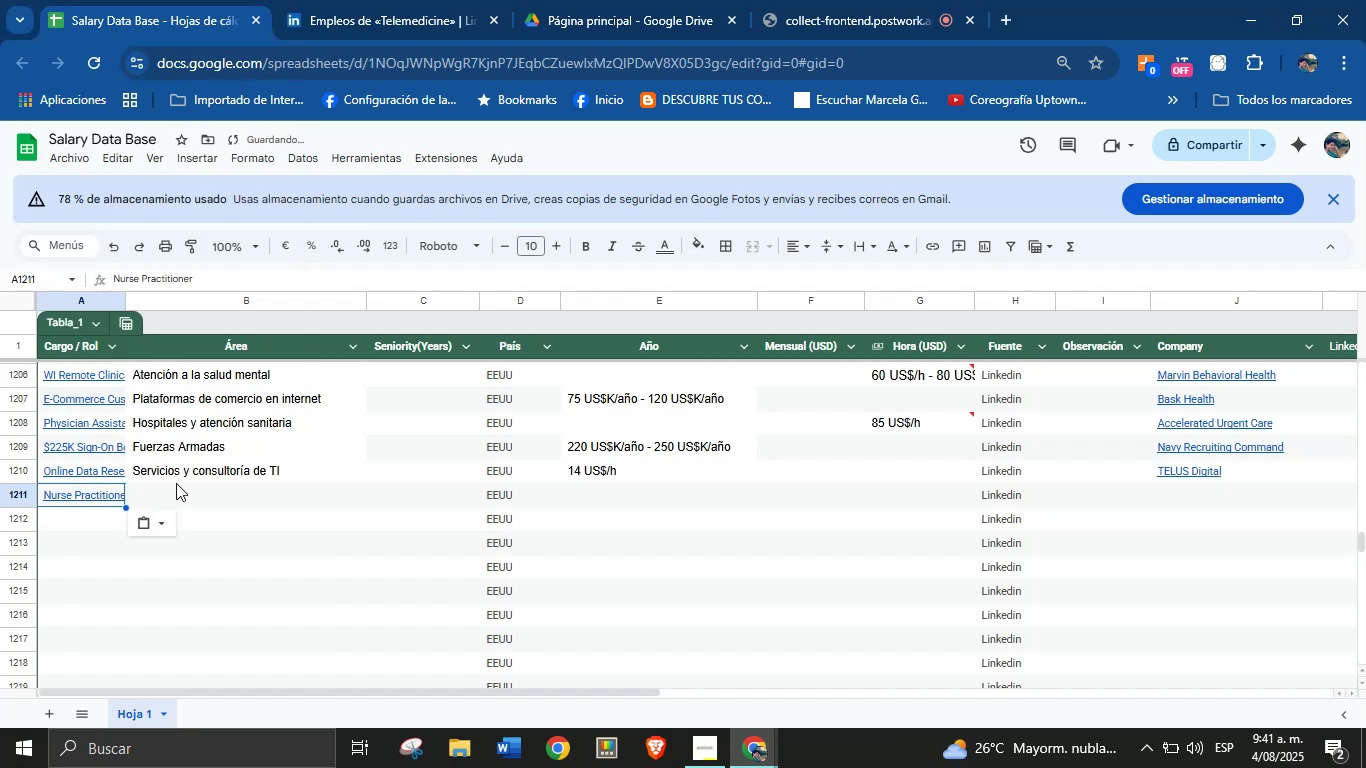 
left_click([176, 495])
 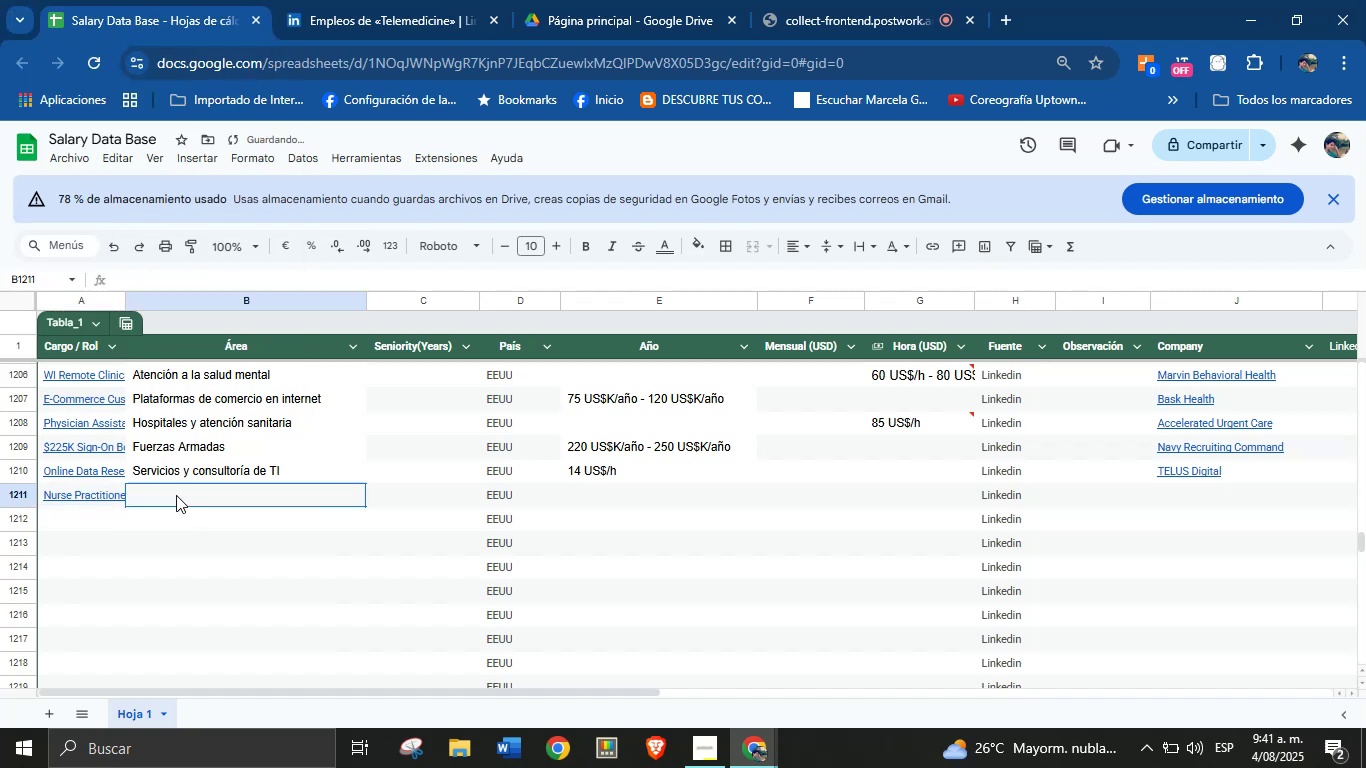 
key(Meta+MetaLeft)
 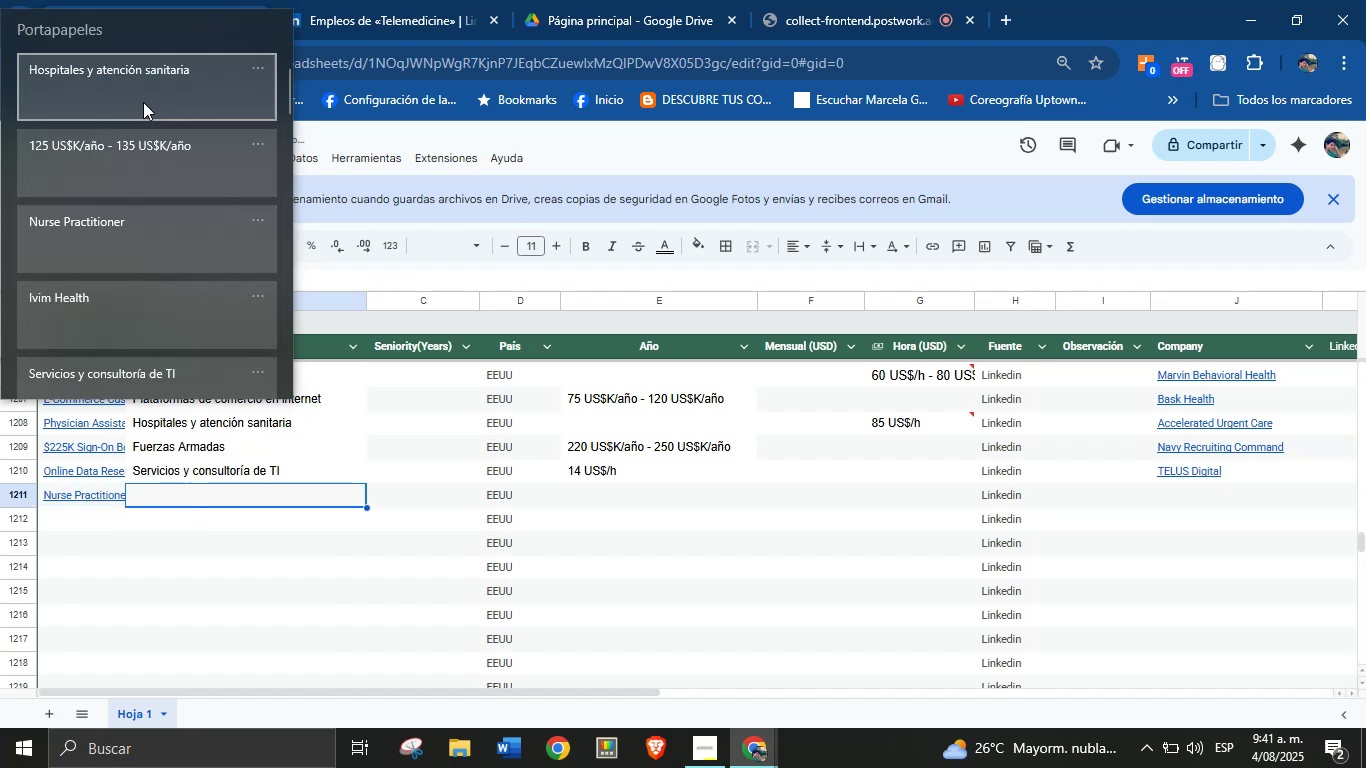 
key(Meta+MetaLeft)
 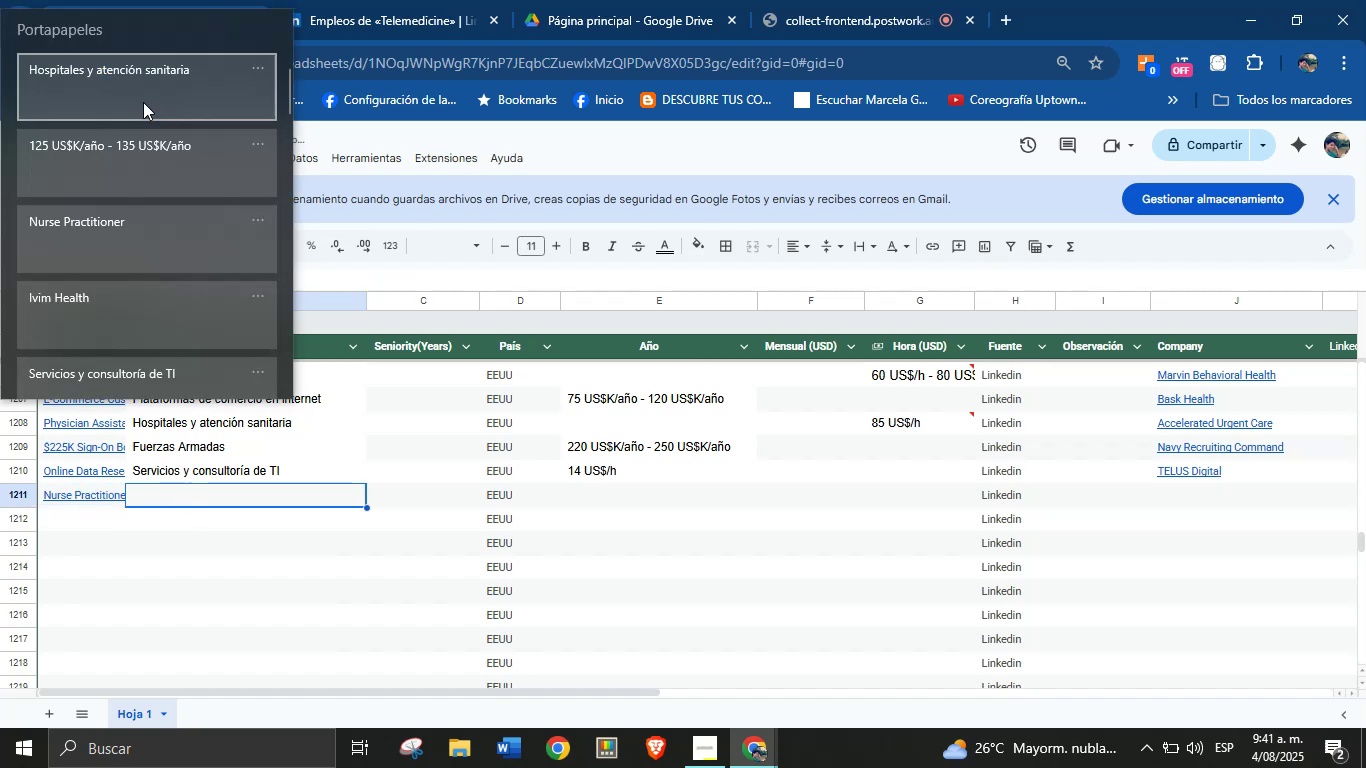 
key(Meta+V)
 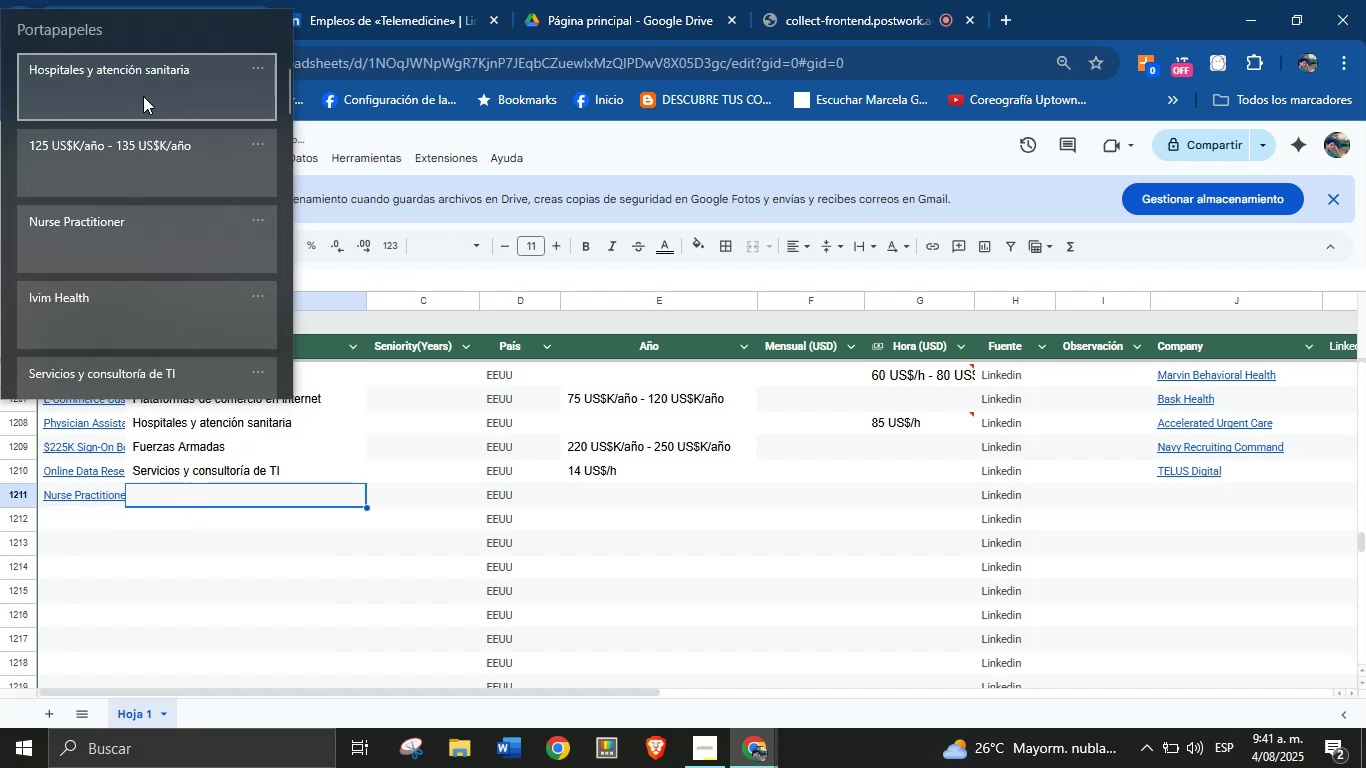 
left_click([143, 97])
 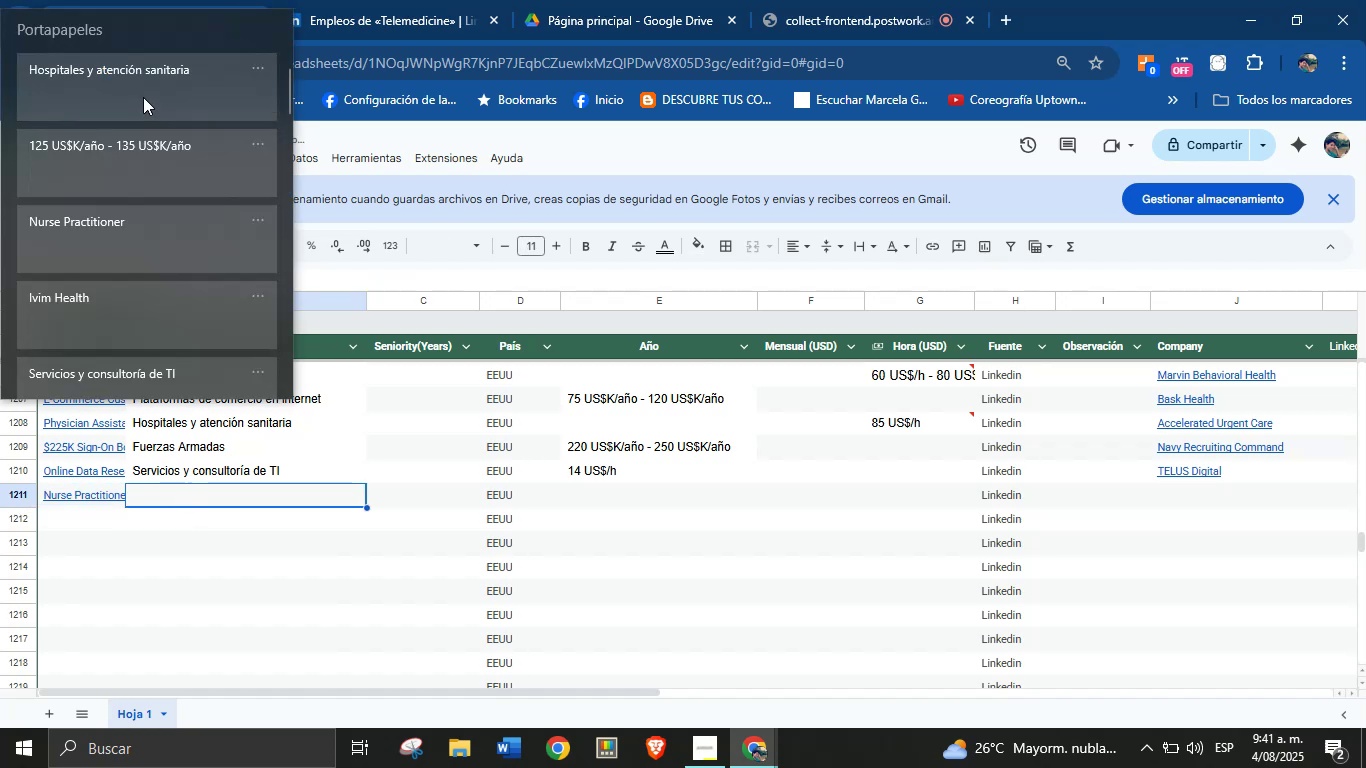 
key(Control+ControlLeft)
 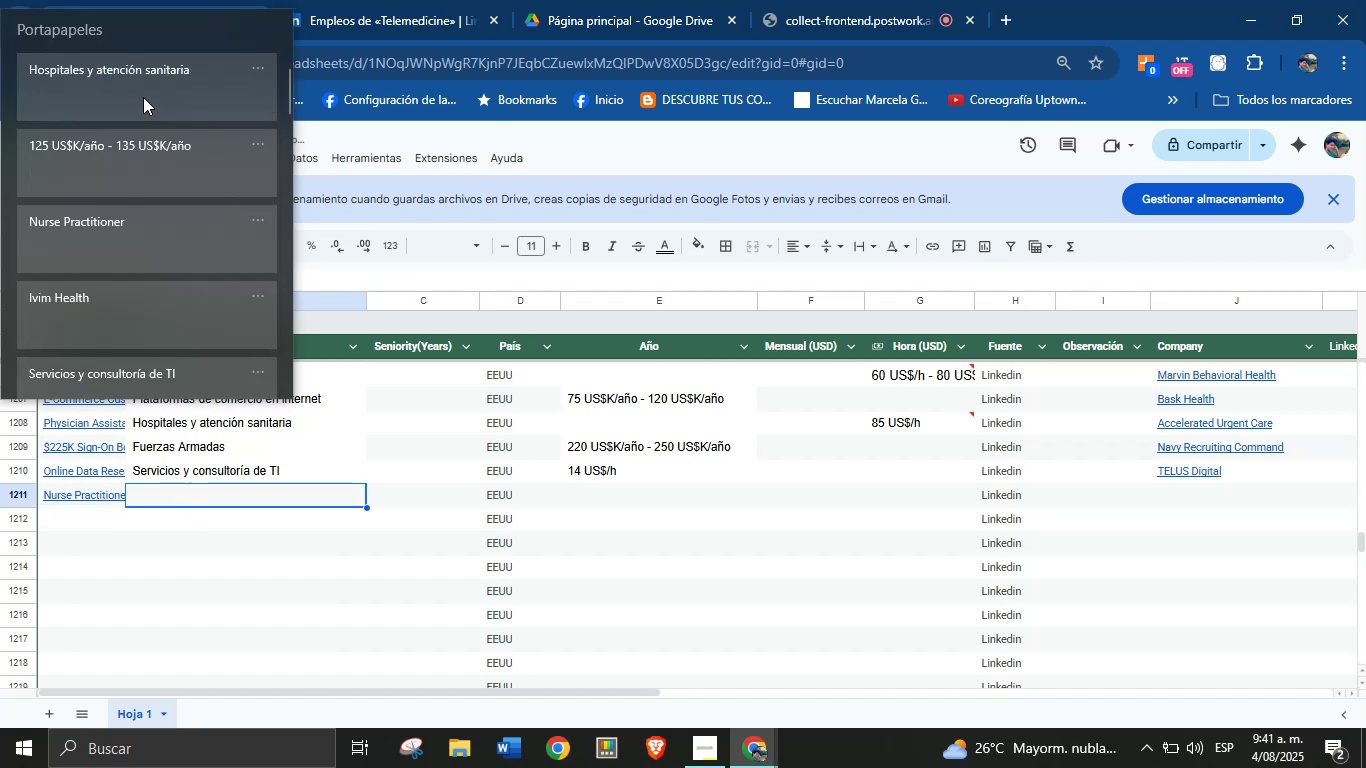 
hold_key(key=V, duration=1.29)
 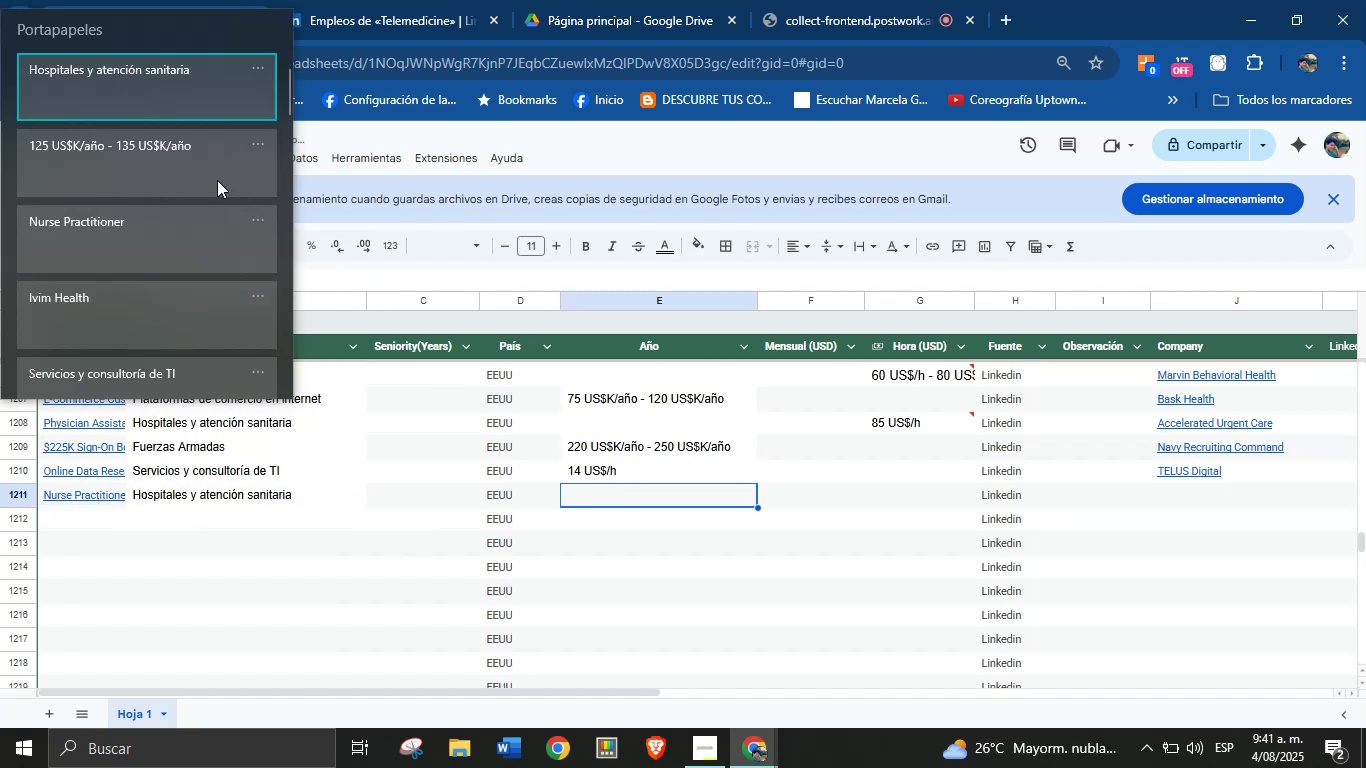 
left_click([611, 486])
 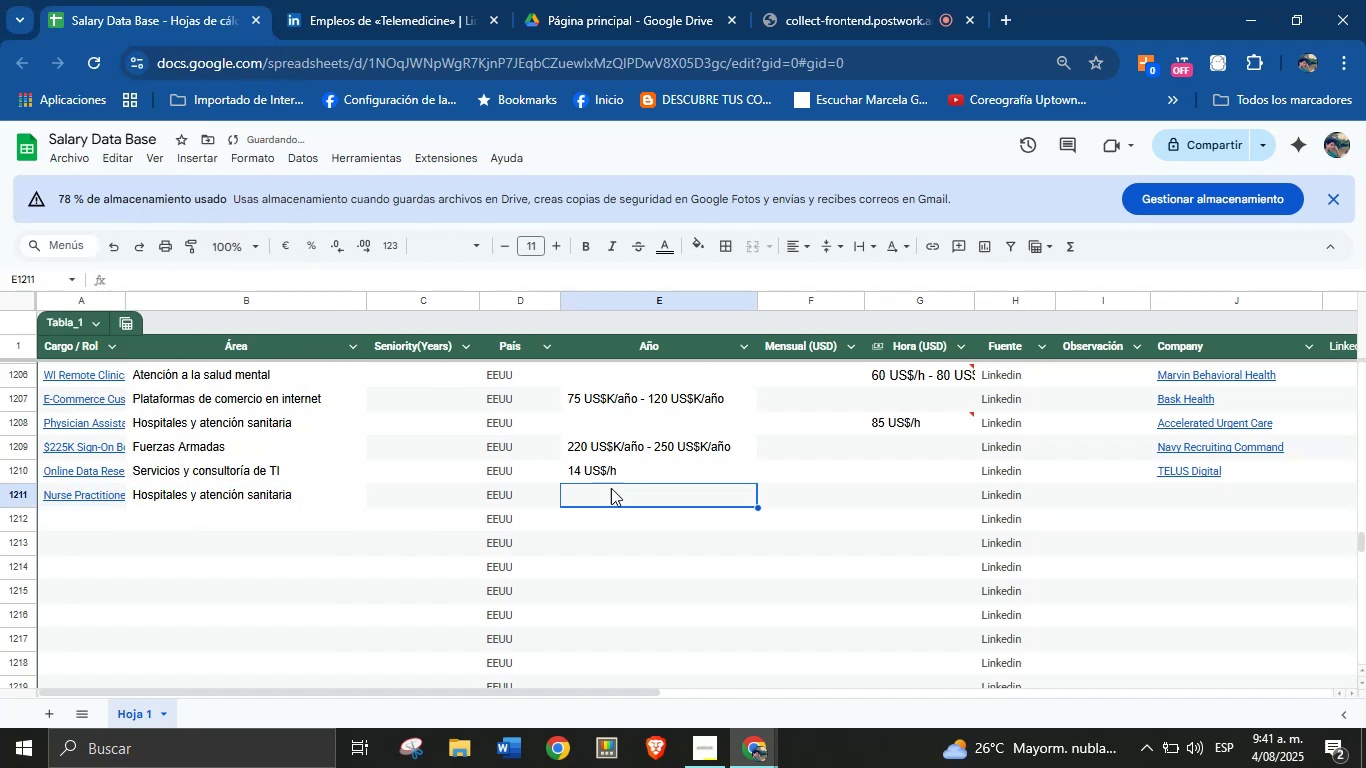 
key(Meta+MetaLeft)
 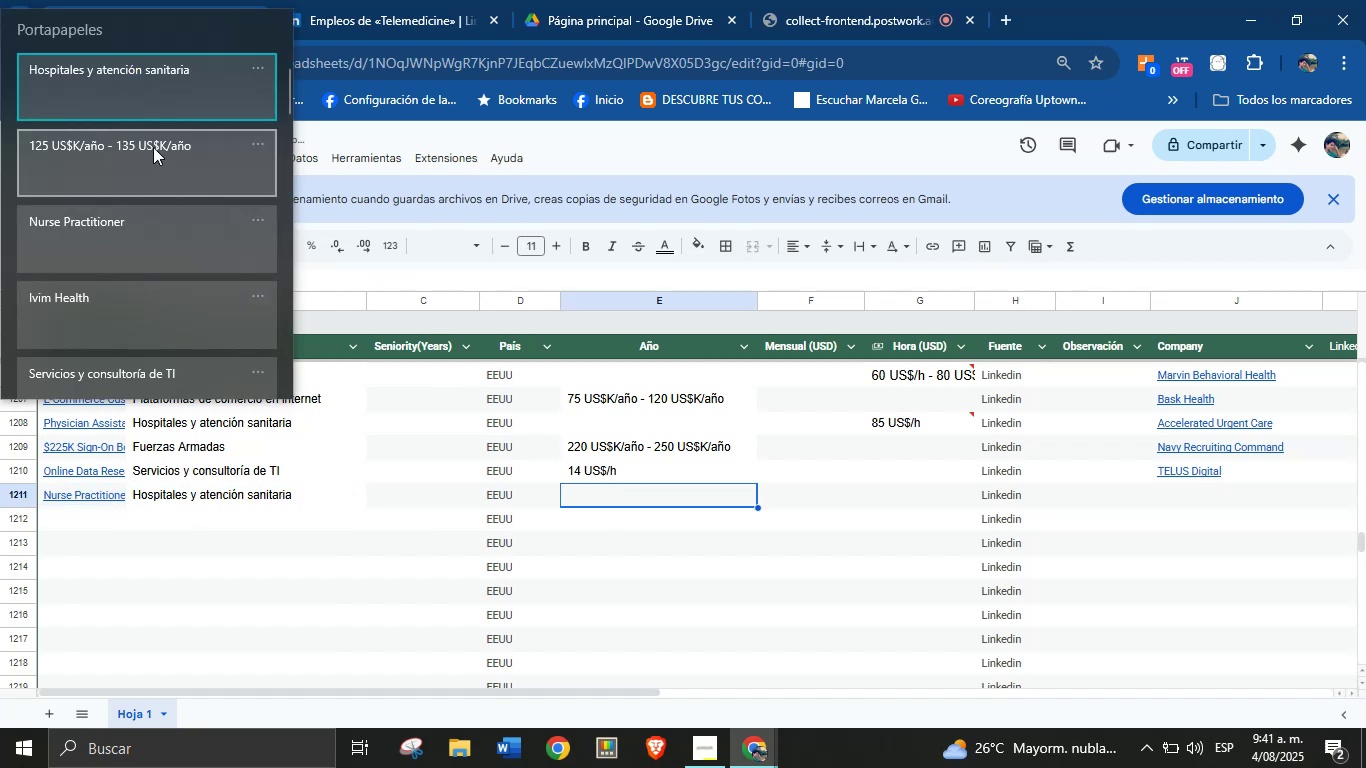 
key(Meta+MetaLeft)
 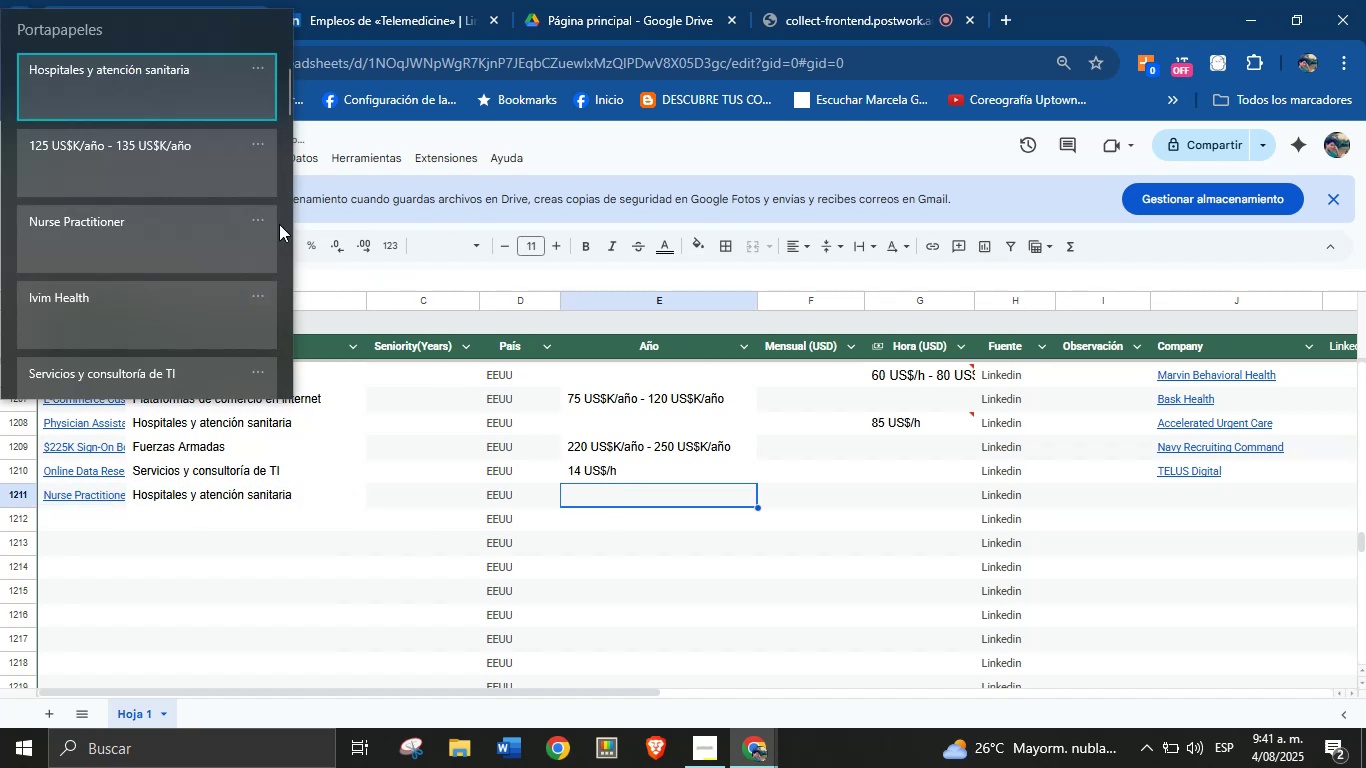 
left_click([153, 147])
 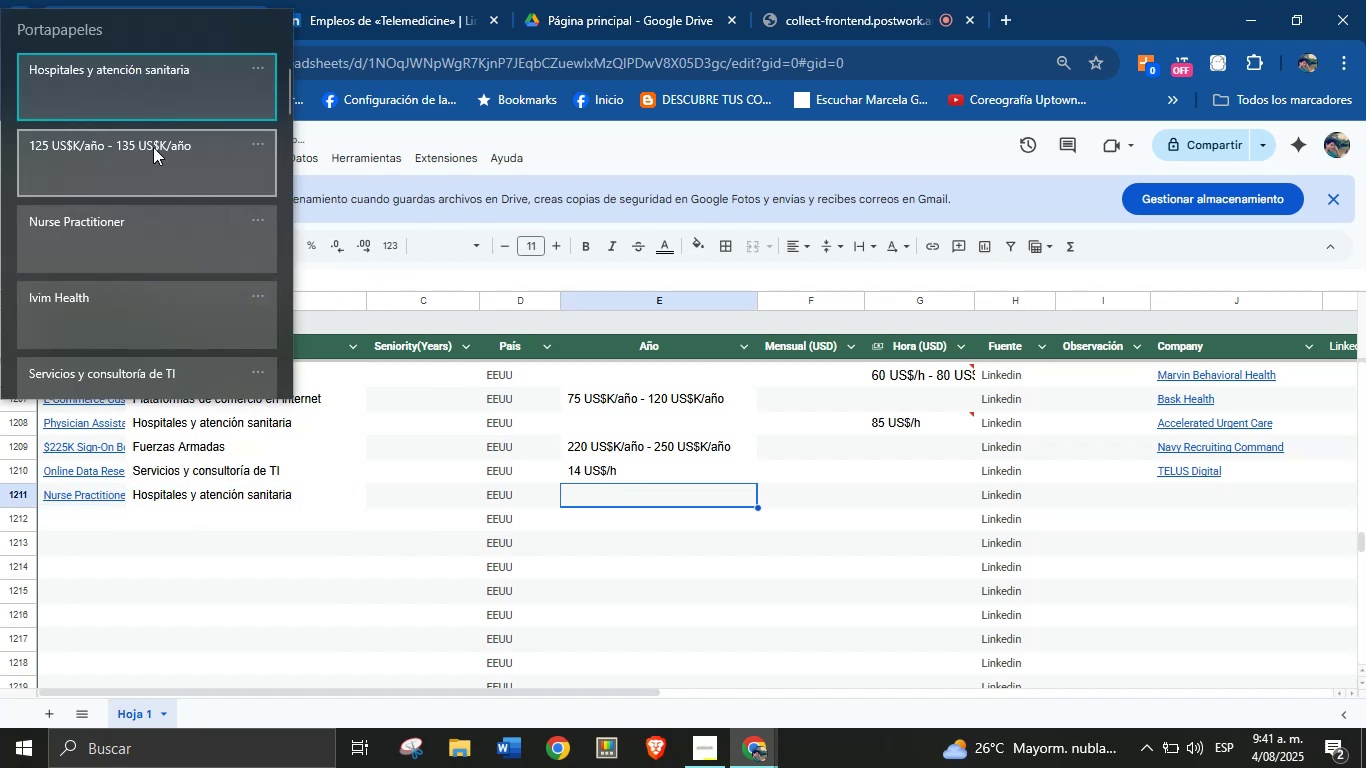 
key(Control+ControlLeft)
 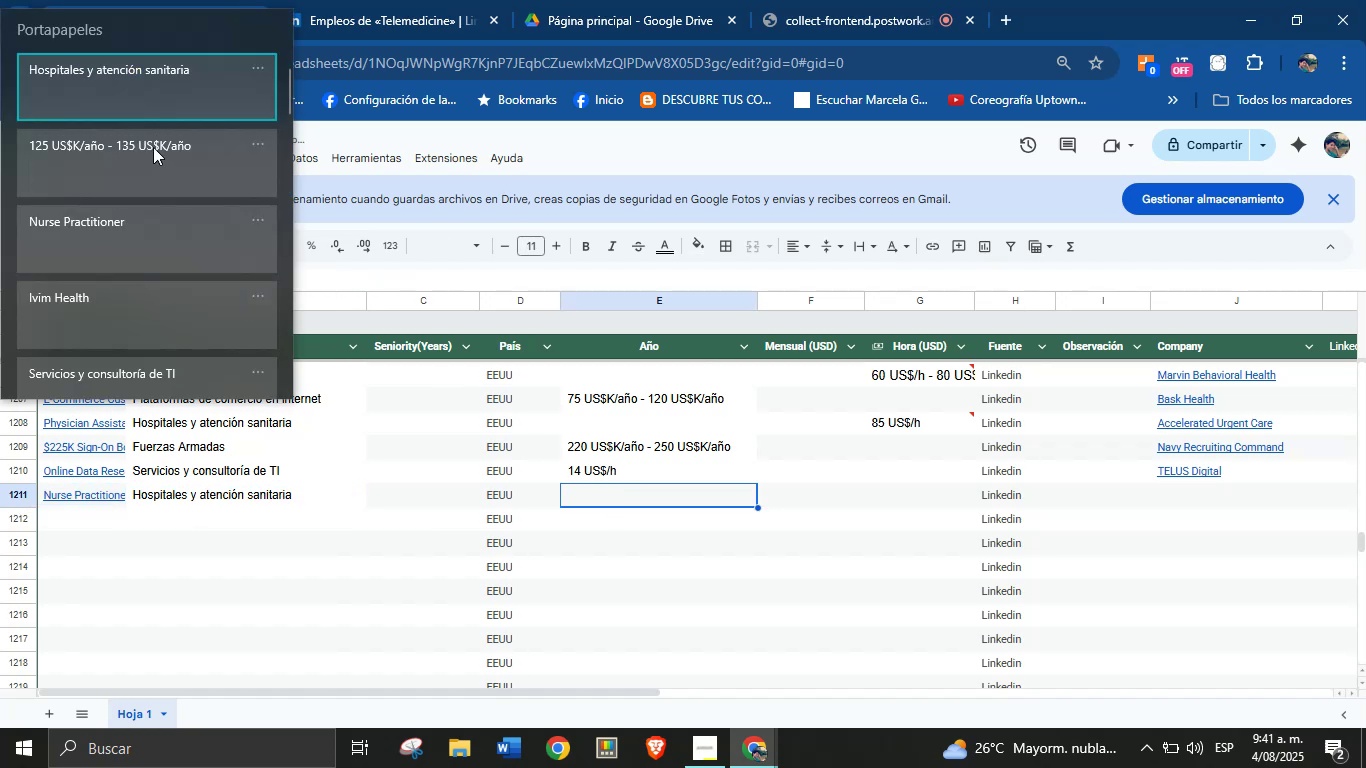 
key(Control+V)
 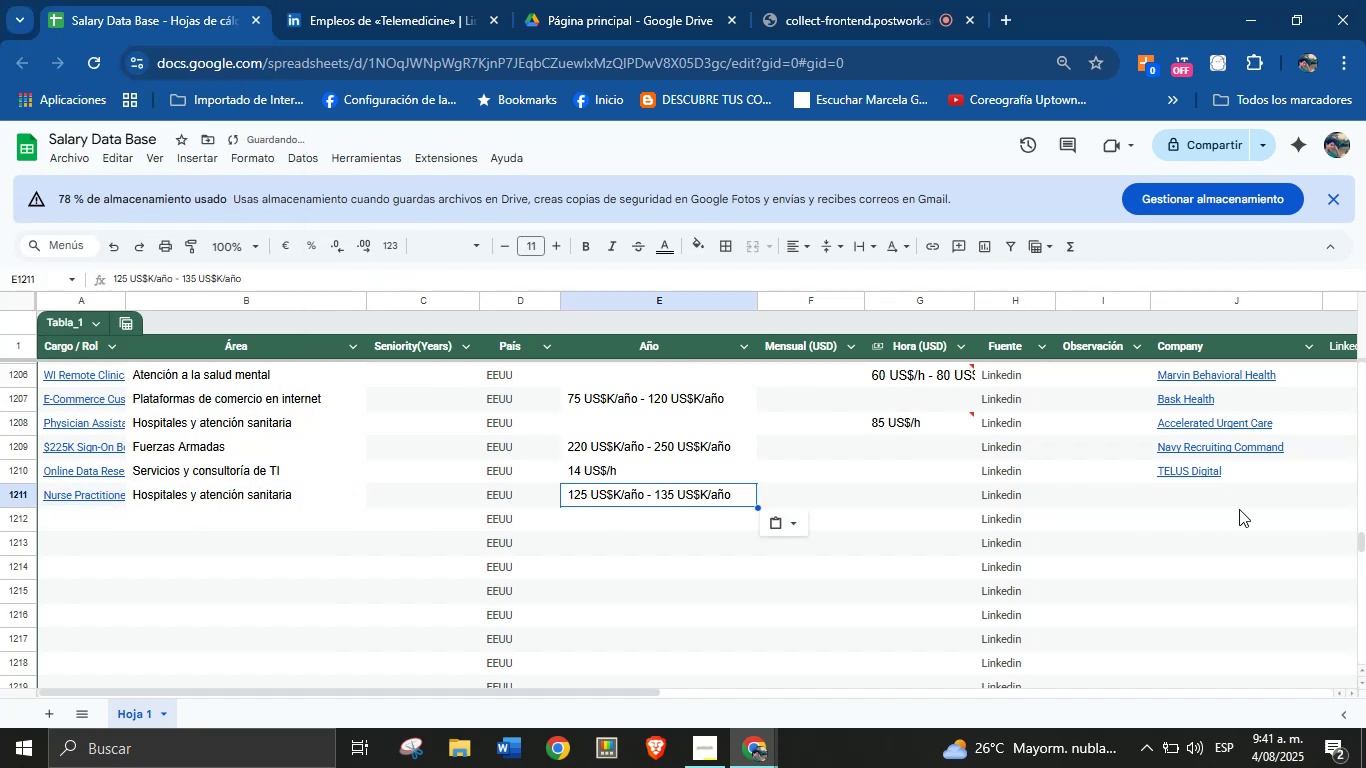 
left_click([1219, 501])
 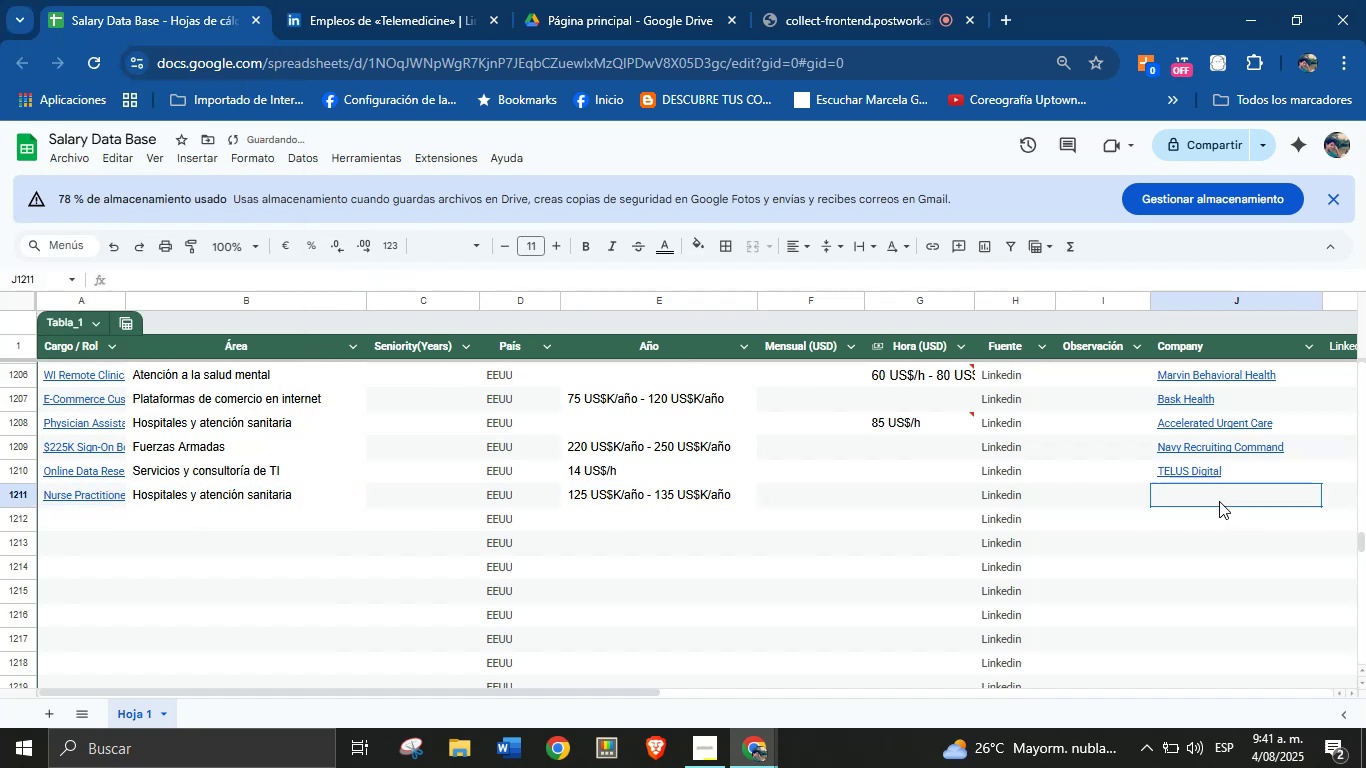 
key(Meta+MetaLeft)
 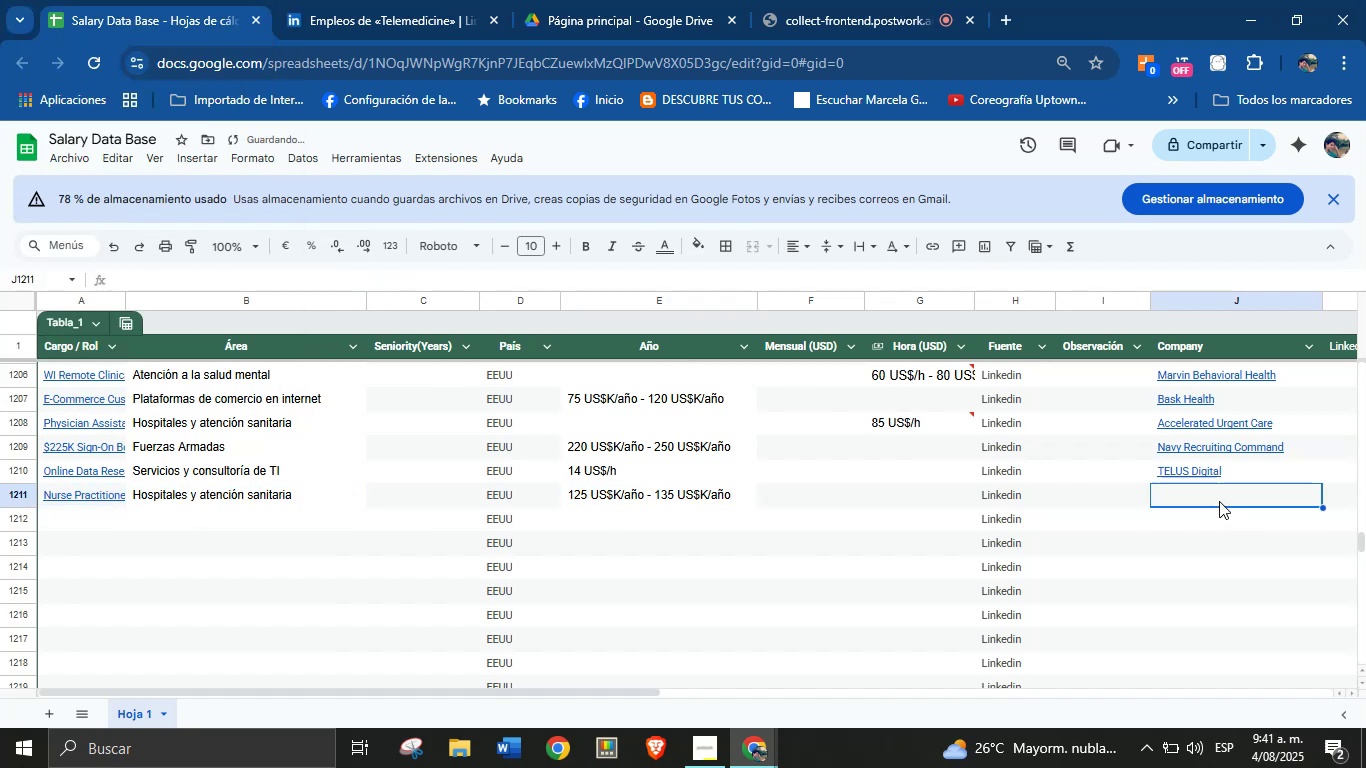 
key(Meta+MetaLeft)
 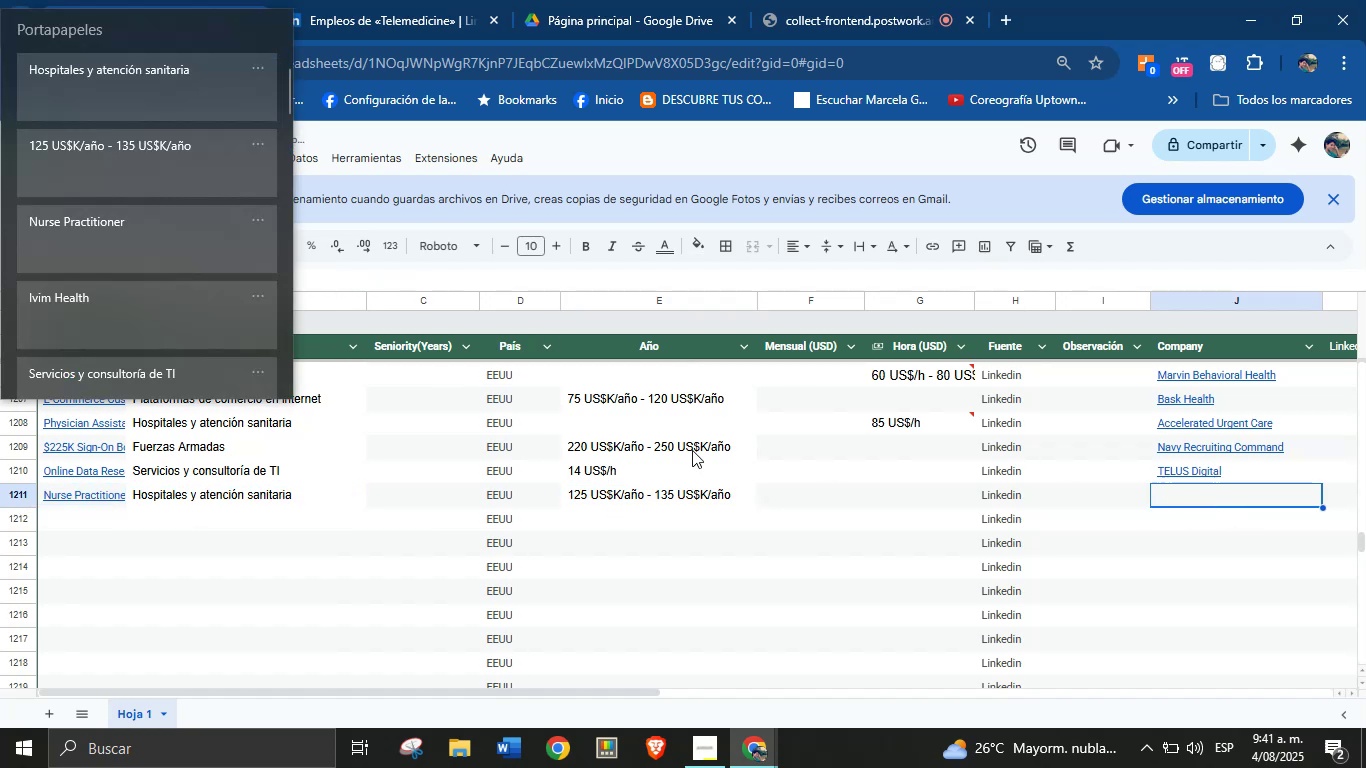 
key(Meta+V)
 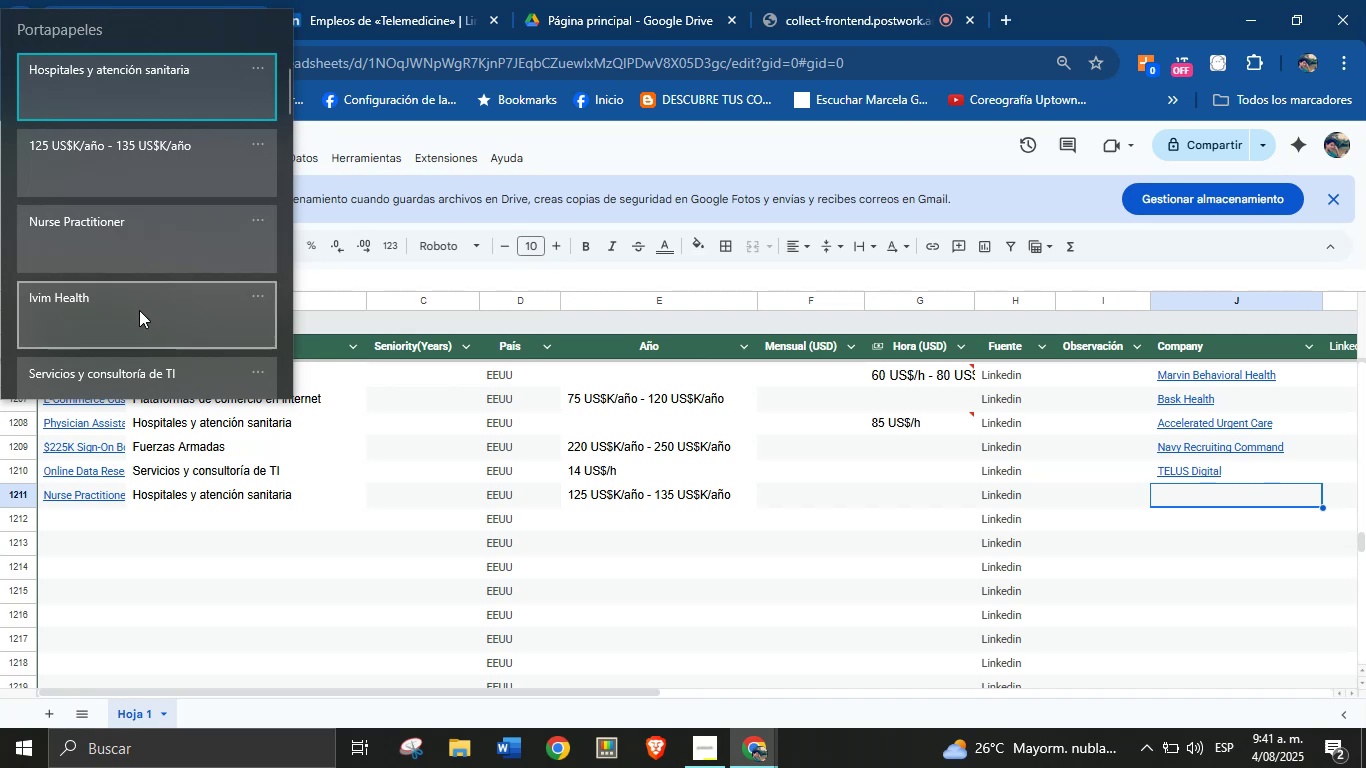 
wait(10.05)
 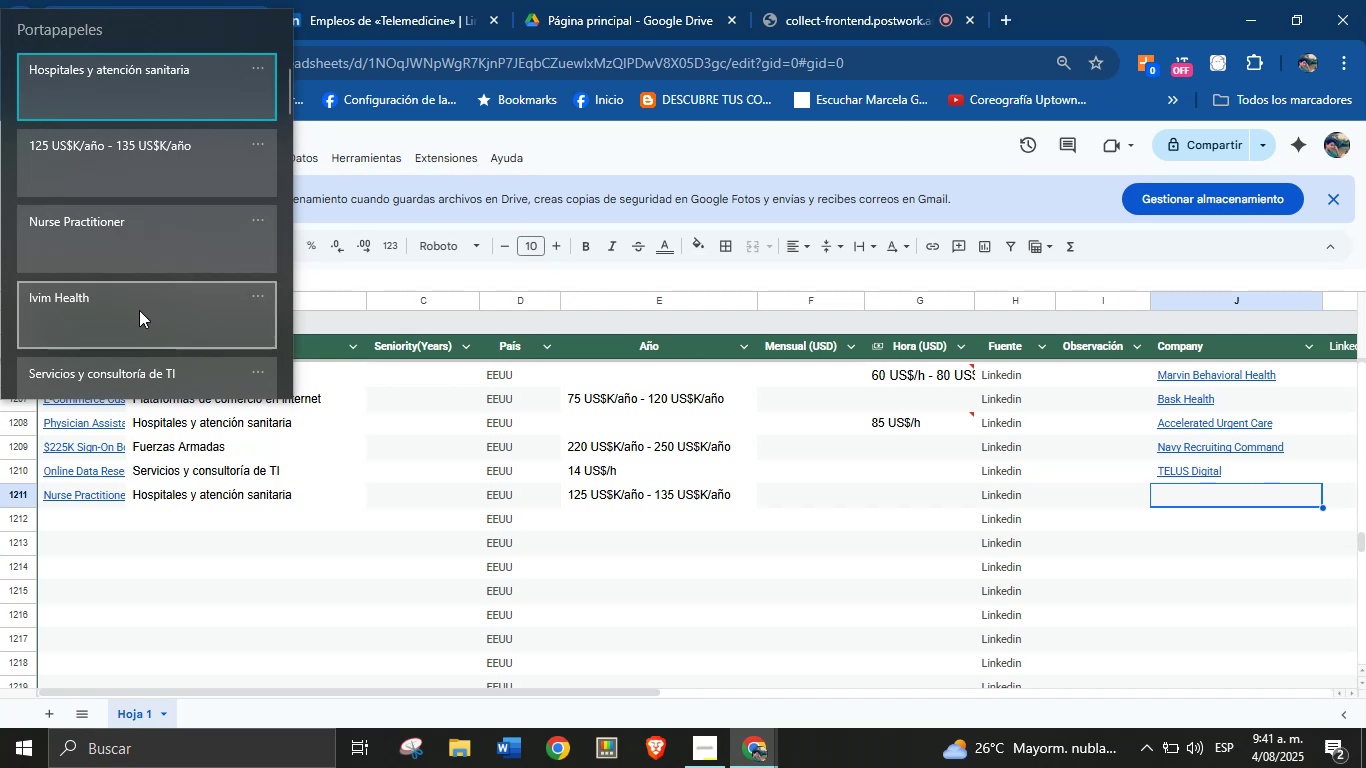 
left_click([138, 315])
 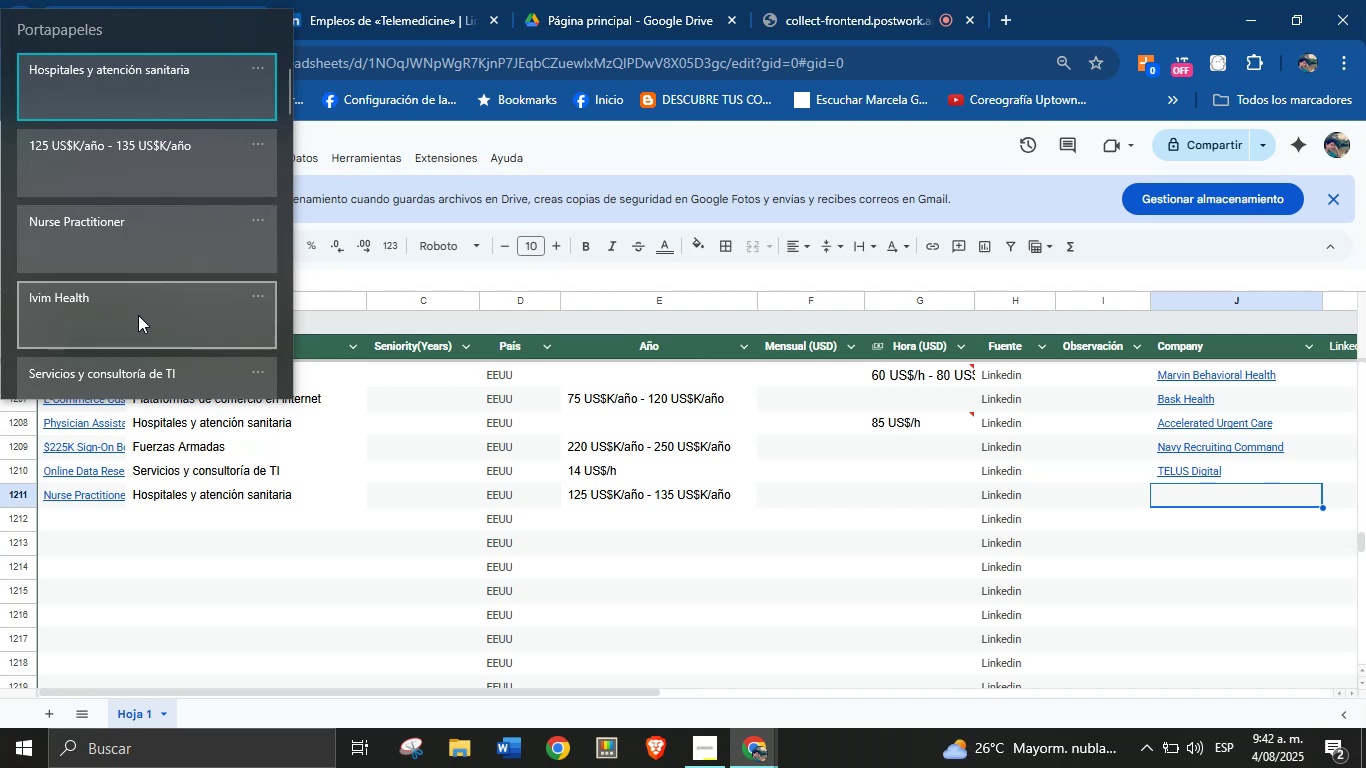 
key(Control+ControlLeft)
 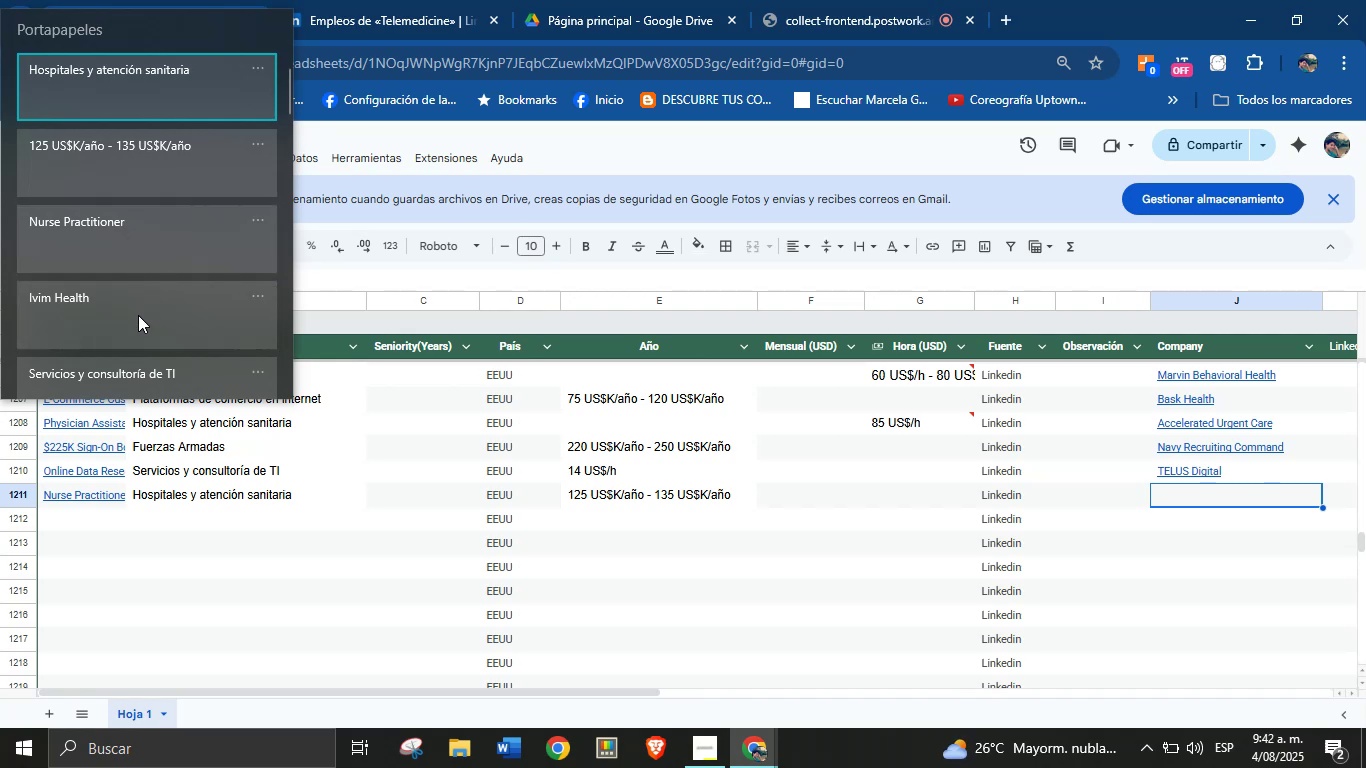 
key(Control+V)
 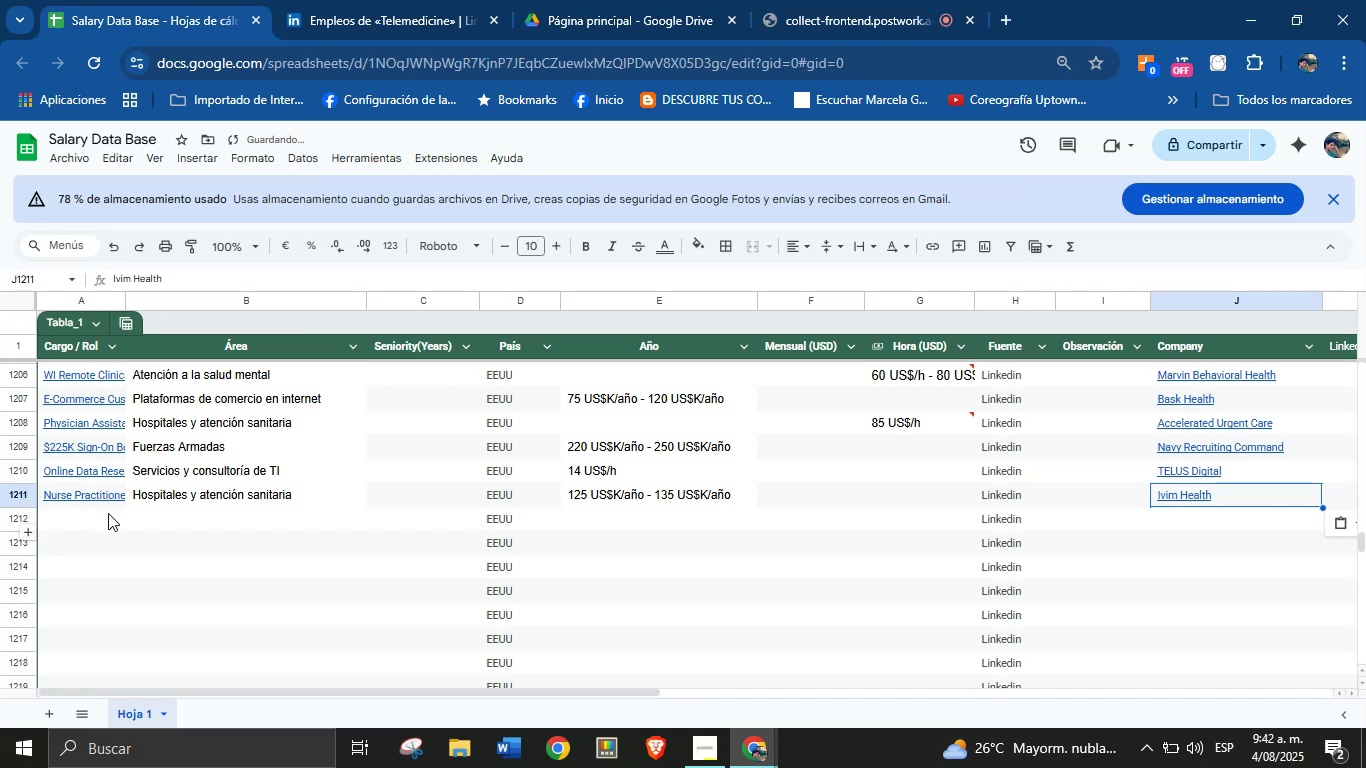 
left_click([101, 516])
 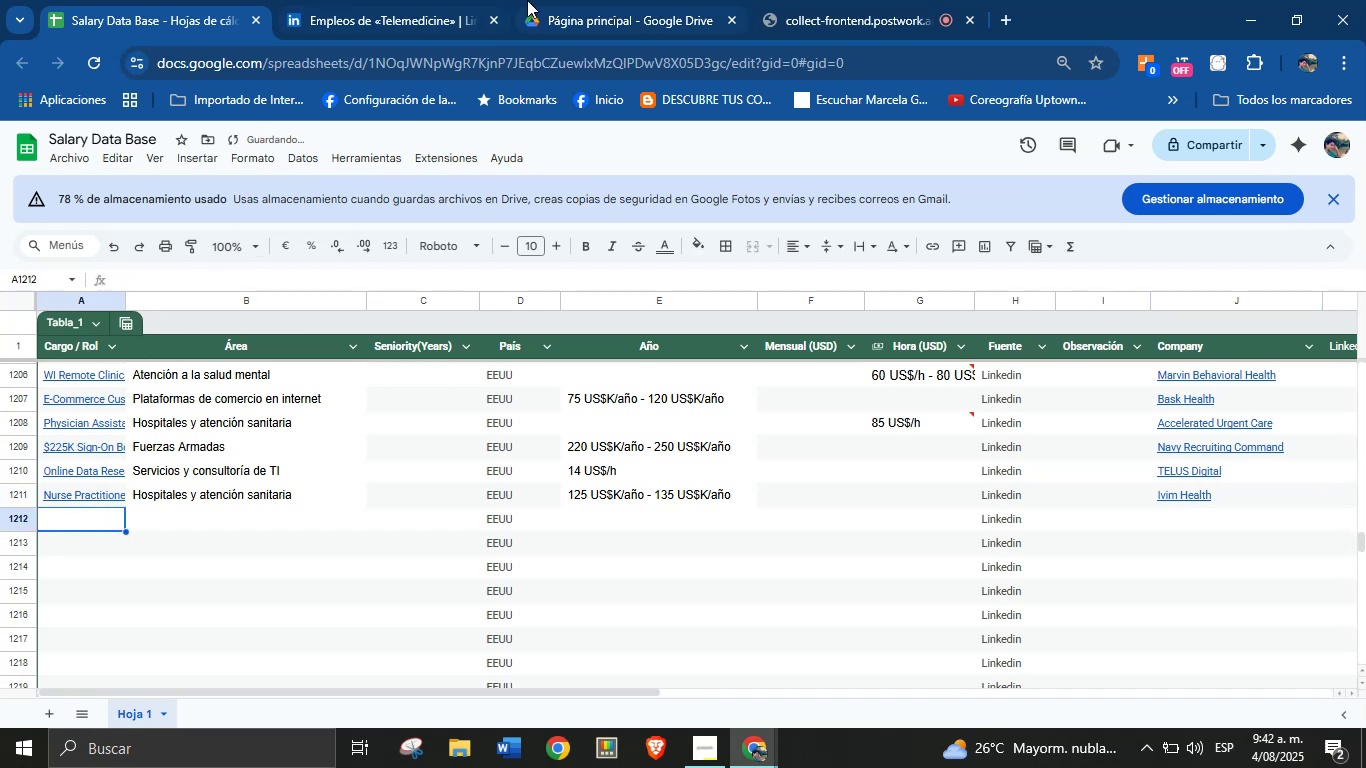 
left_click([443, 0])
 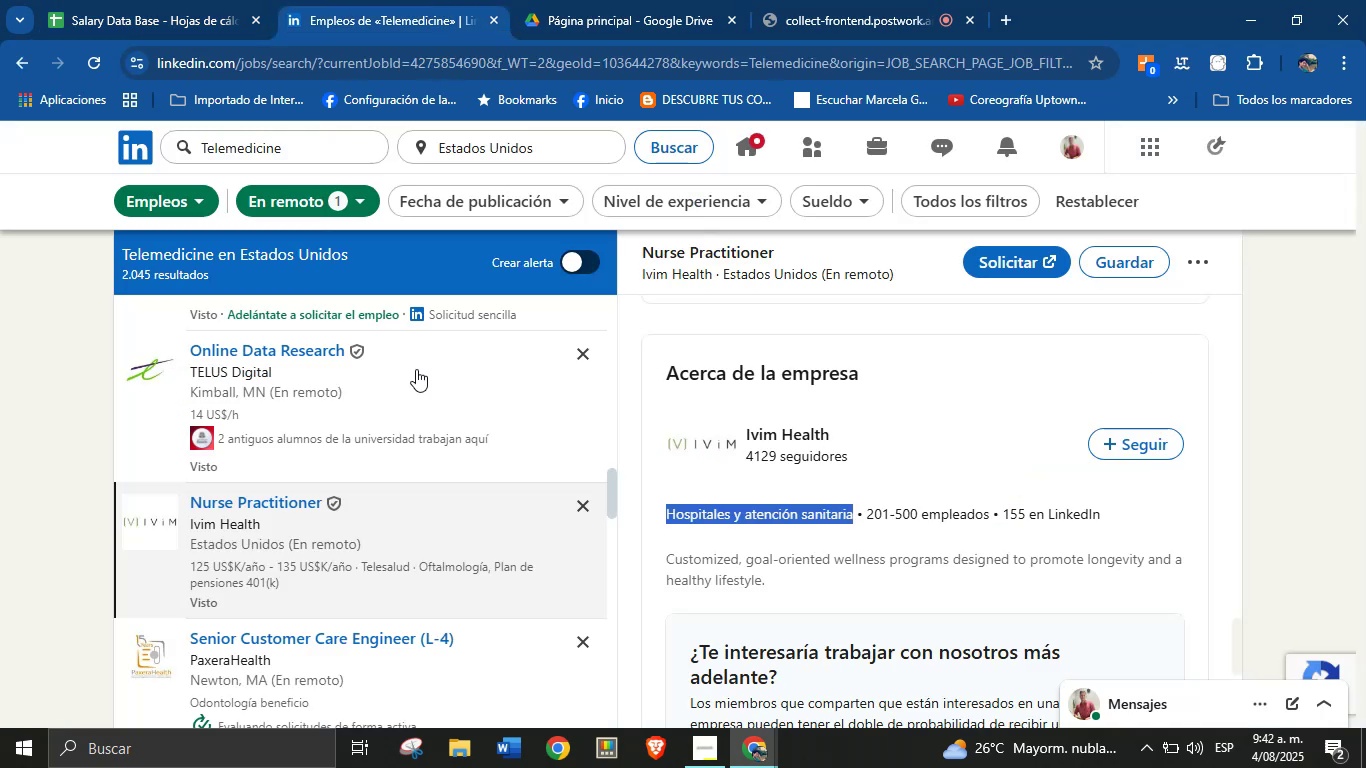 
scroll: coordinate [421, 489], scroll_direction: down, amount: 3.0
 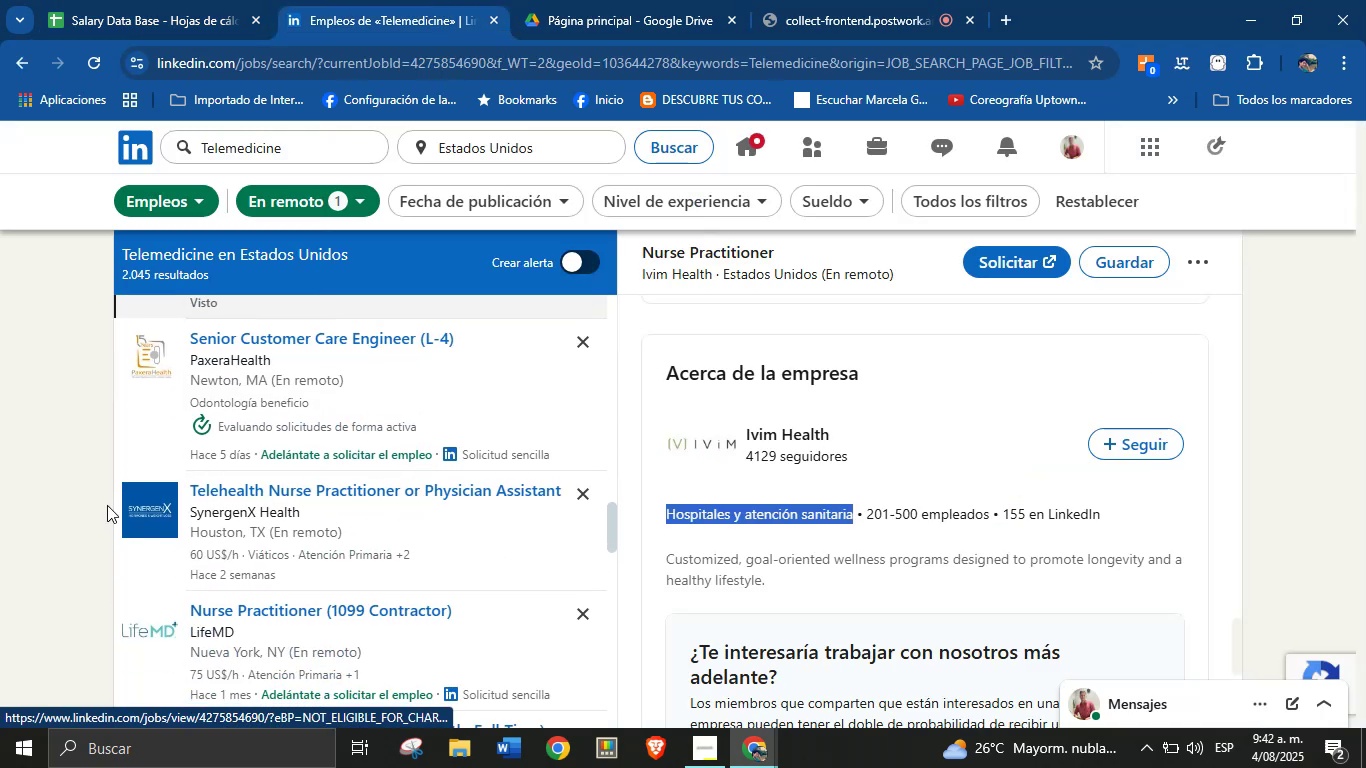 
left_click([305, 526])
 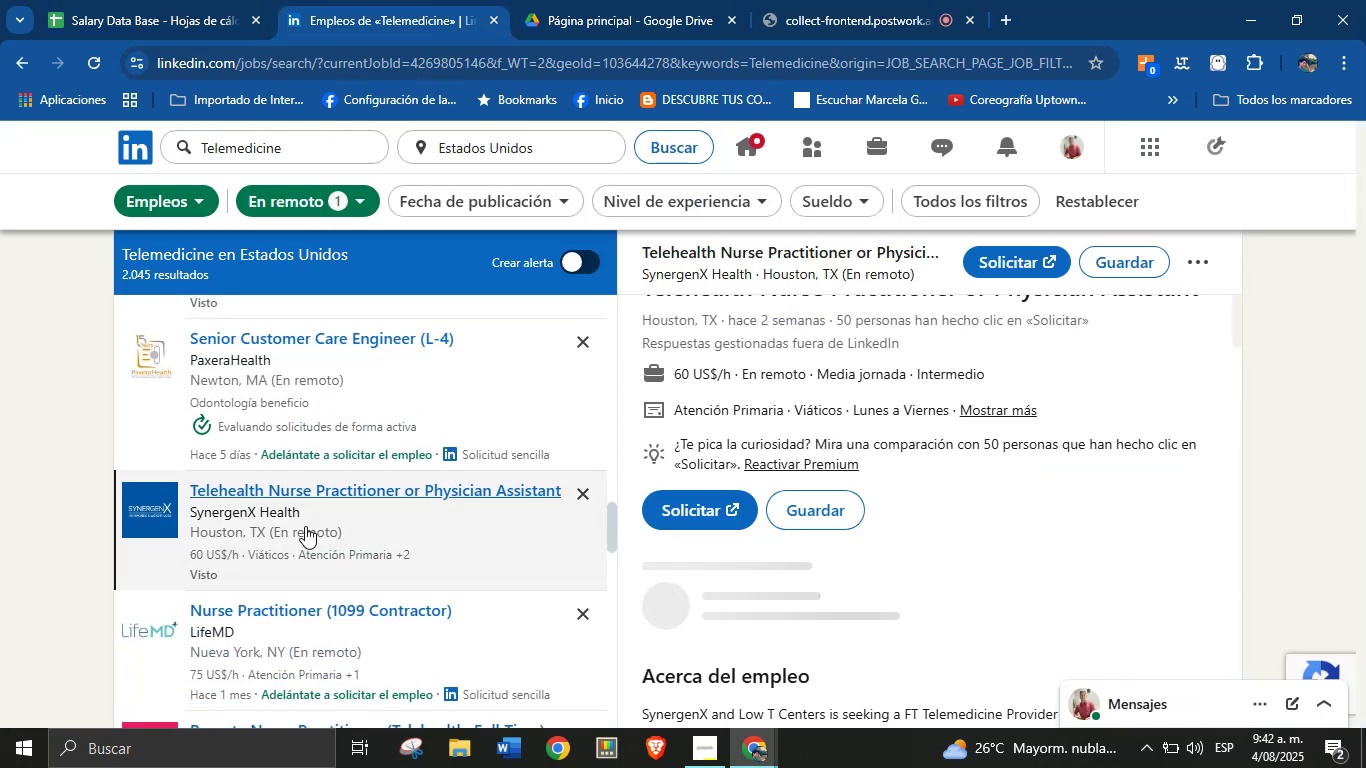 
scroll: coordinate [982, 499], scroll_direction: up, amount: 4.0
 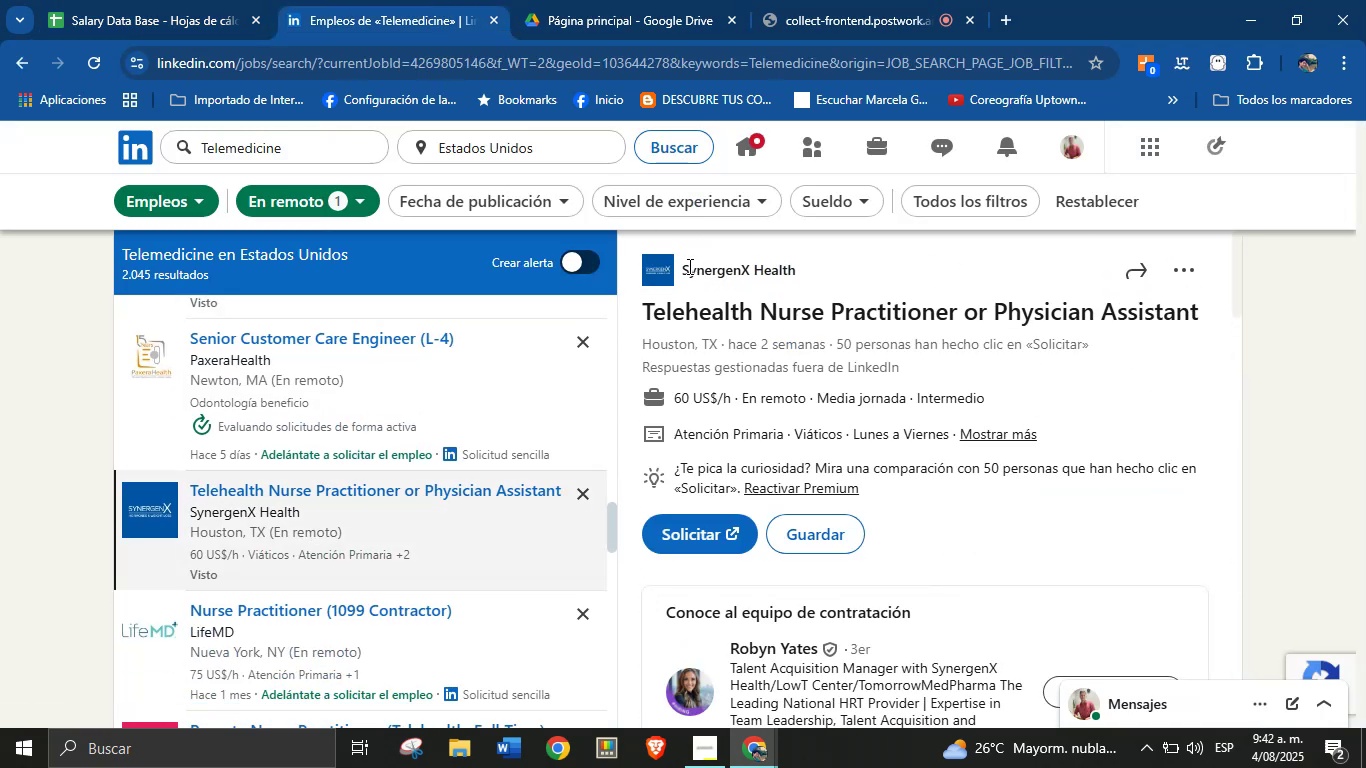 
left_click([830, 393])
 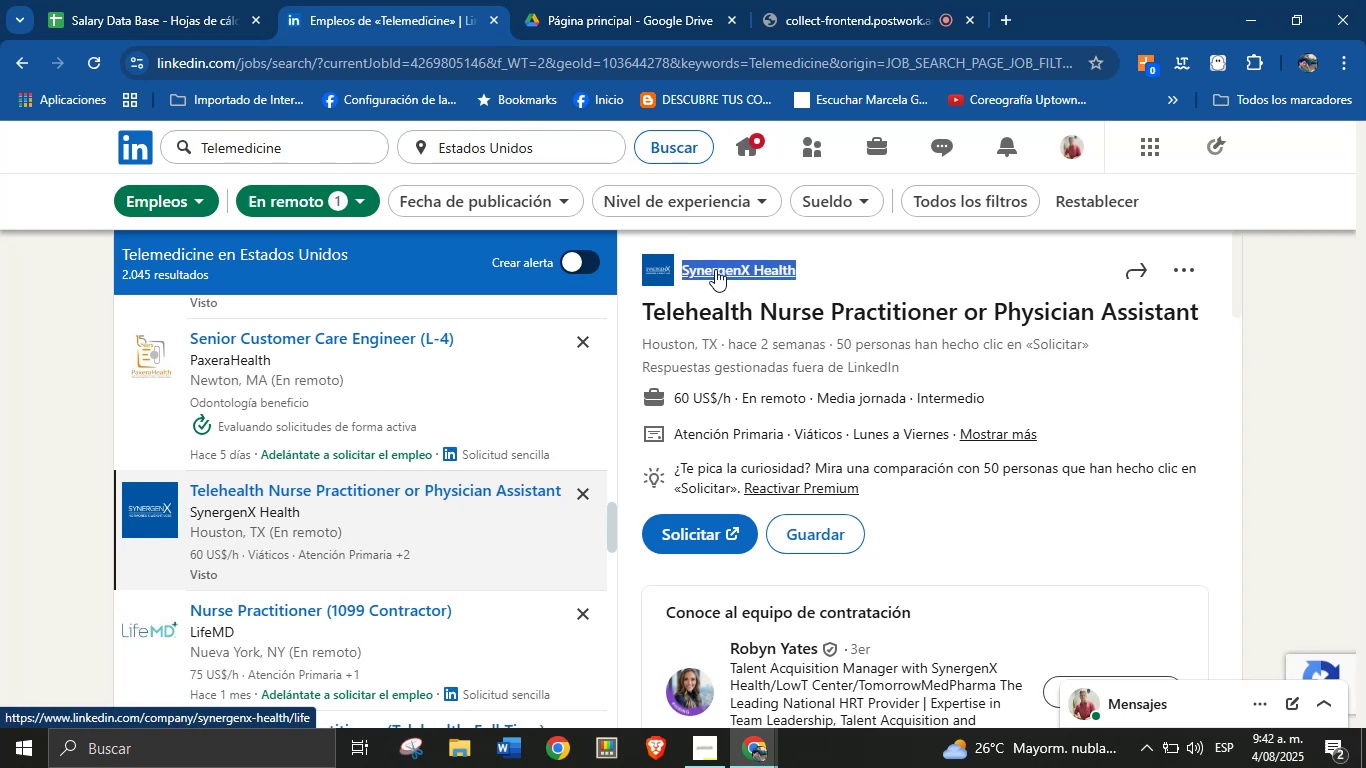 
key(Alt+AltLeft)
 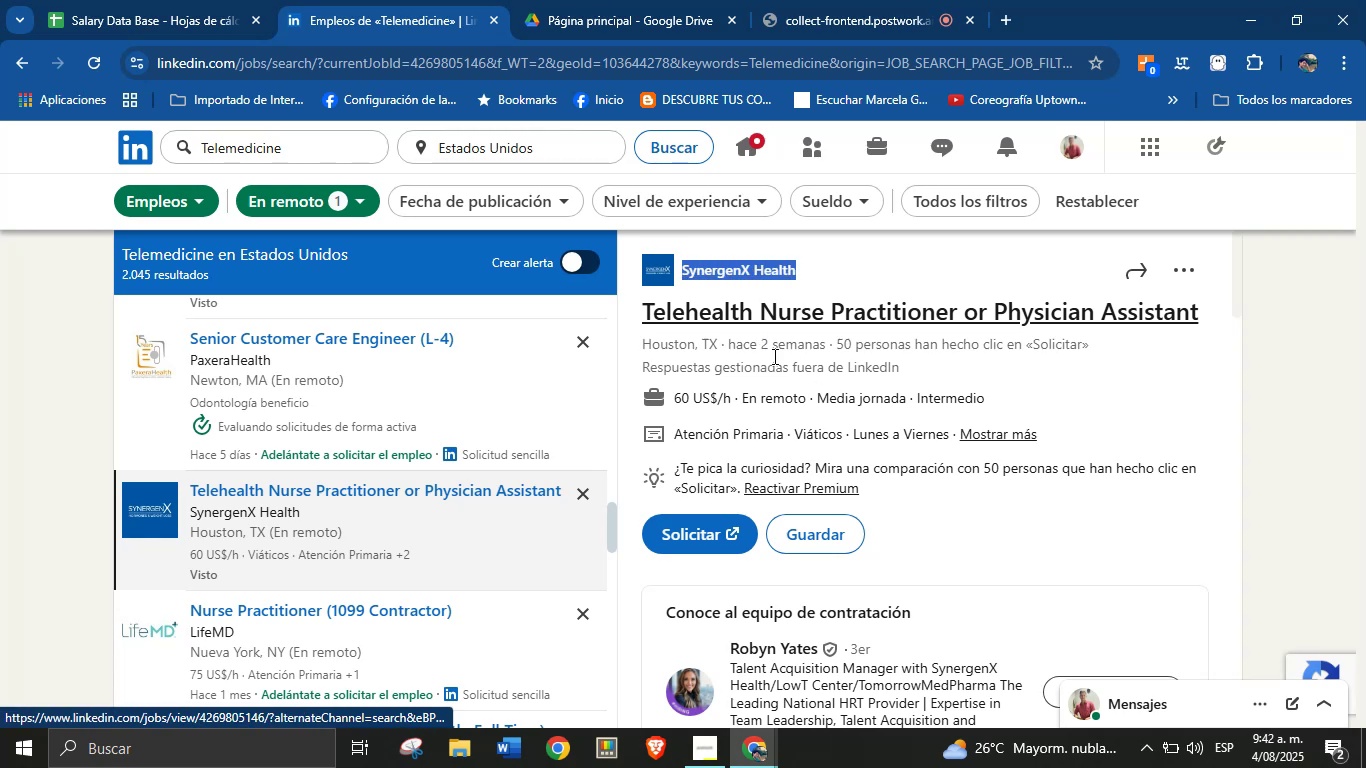 
key(Alt+Control+ControlLeft)
 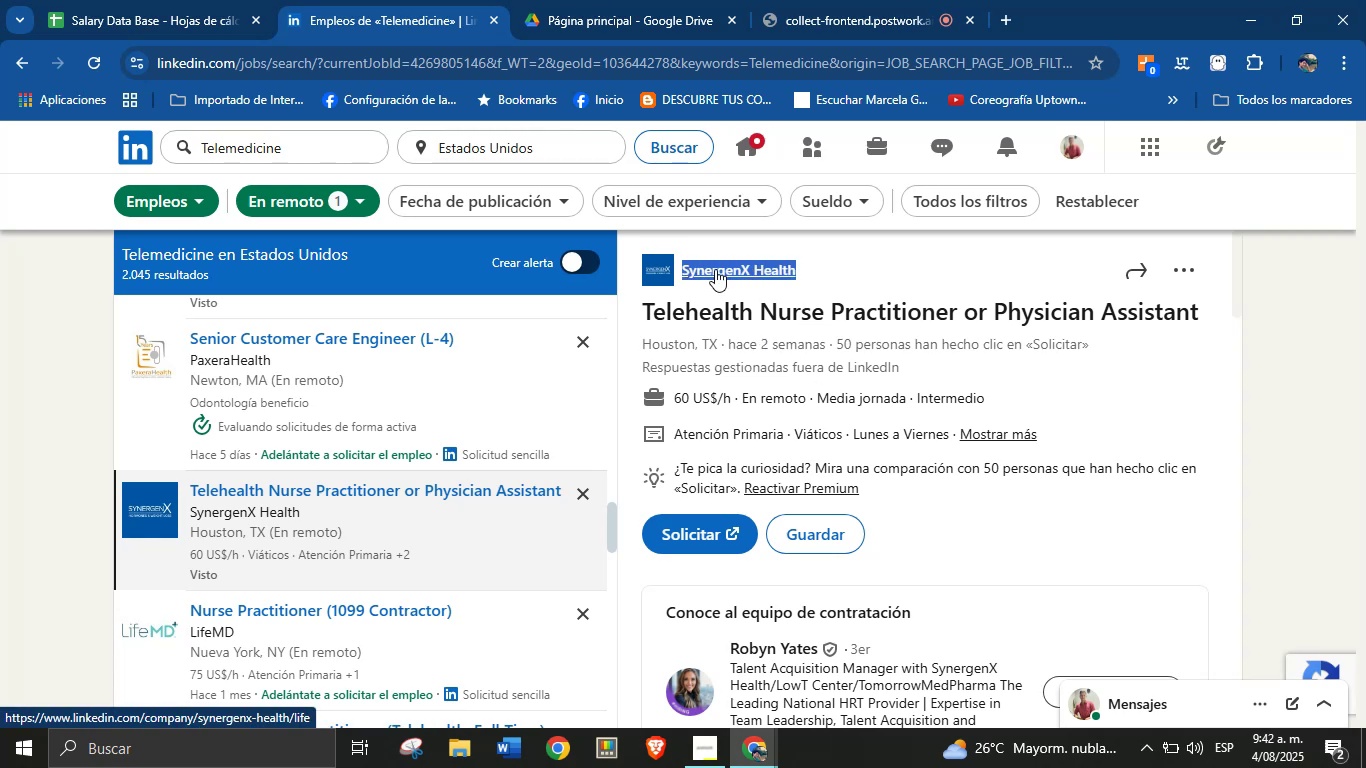 
key(Alt+Control+C)
 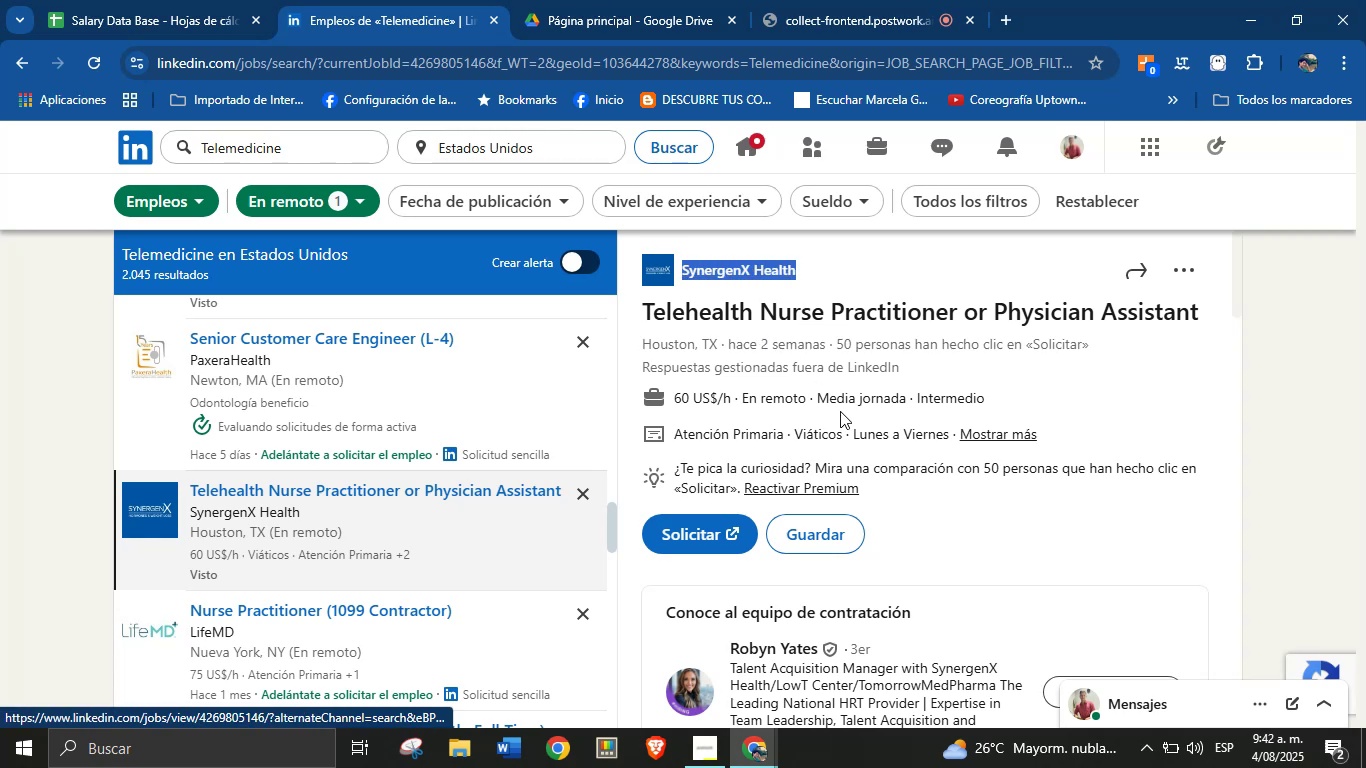 
left_click([884, 394])
 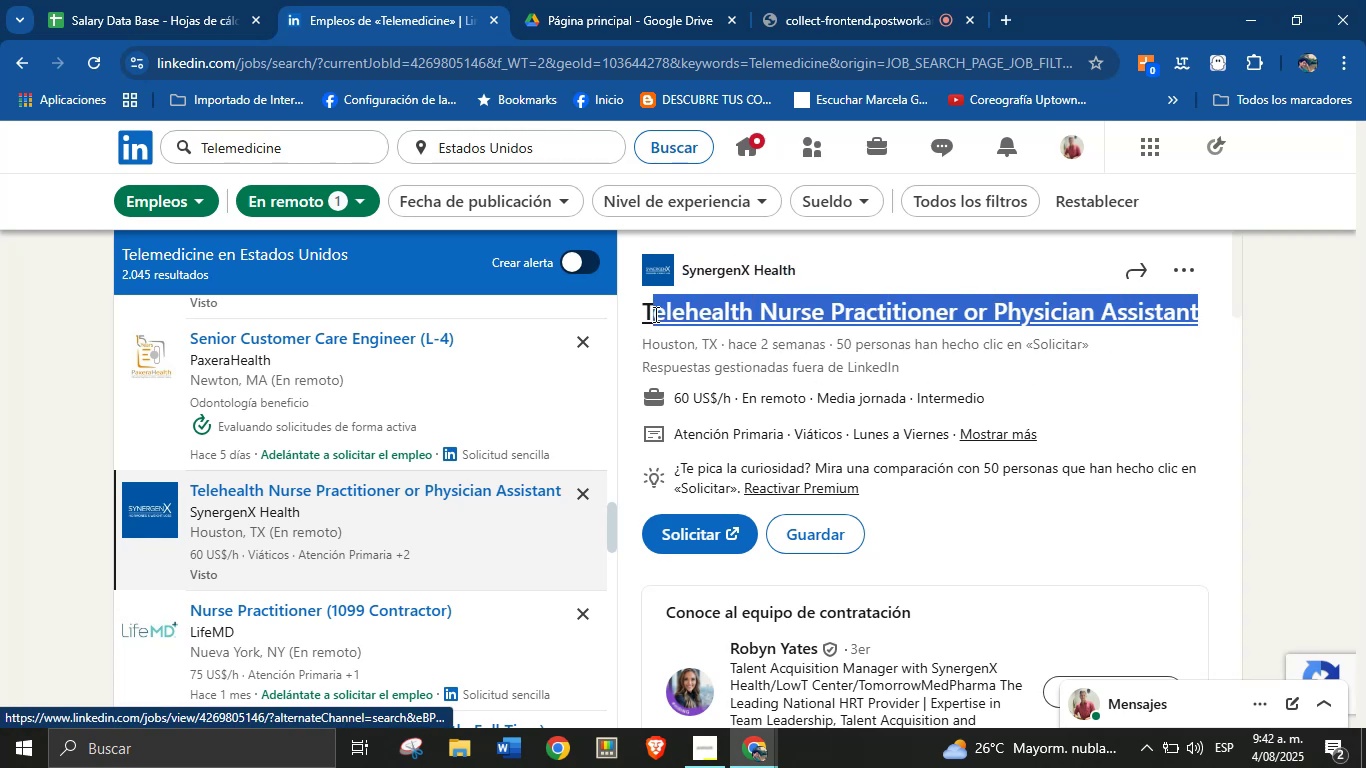 
key(Alt+Control+ControlLeft)
 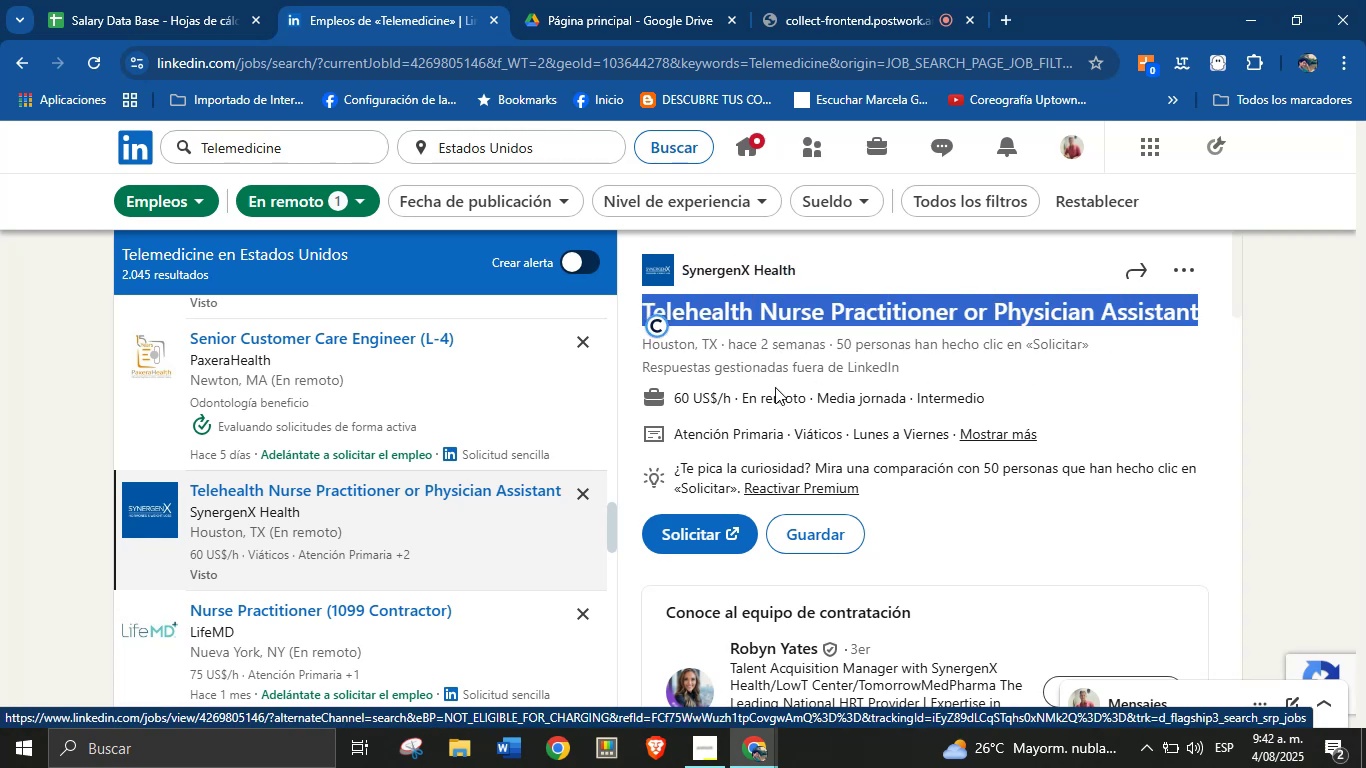 
key(Alt+AltLeft)
 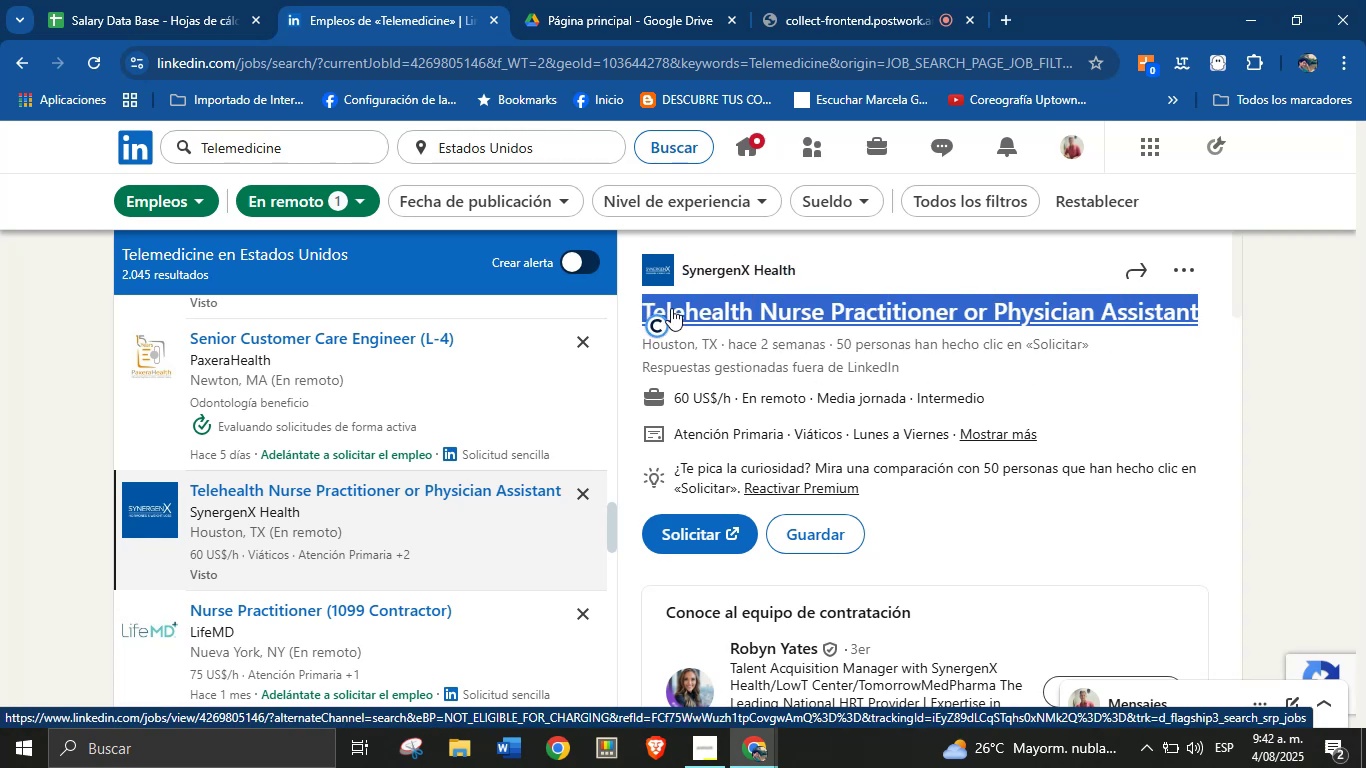 
key(Alt+Control+C)
 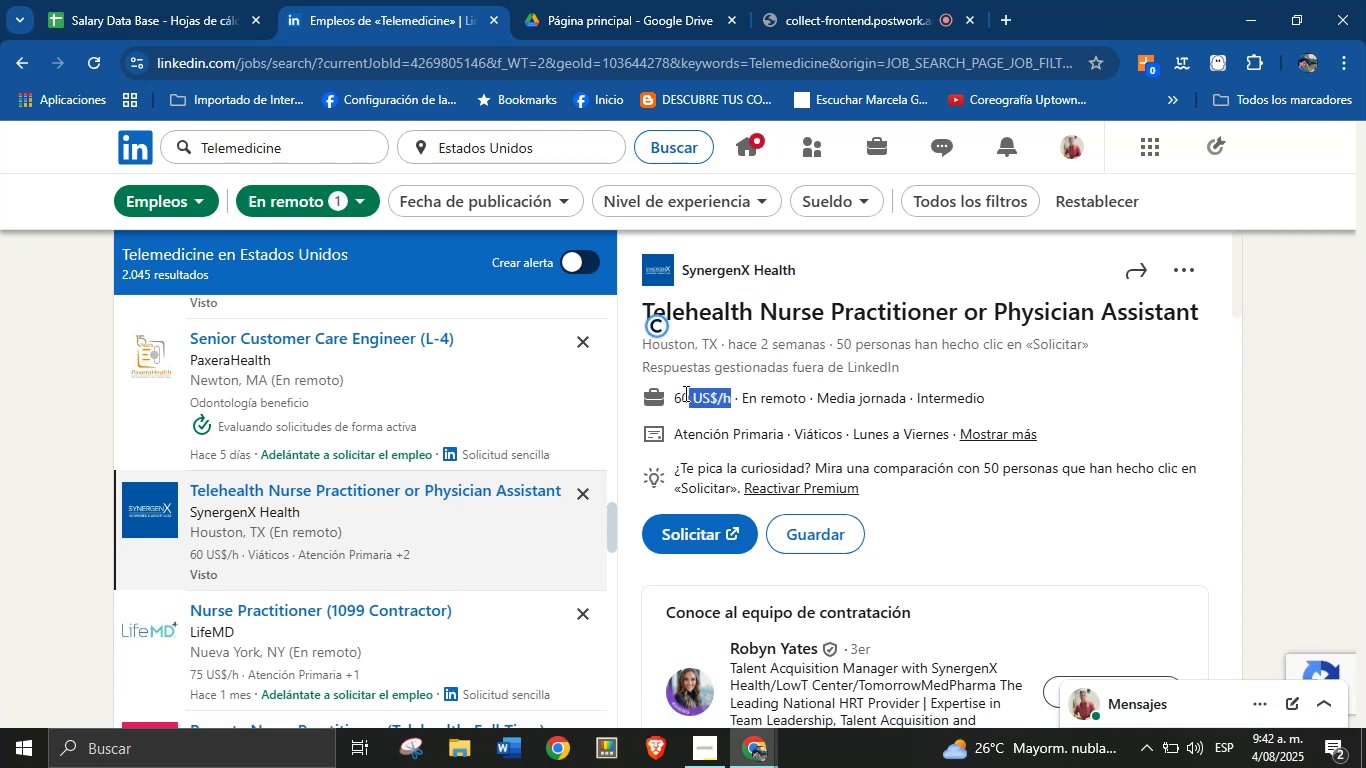 
key(Alt+Control+ControlLeft)
 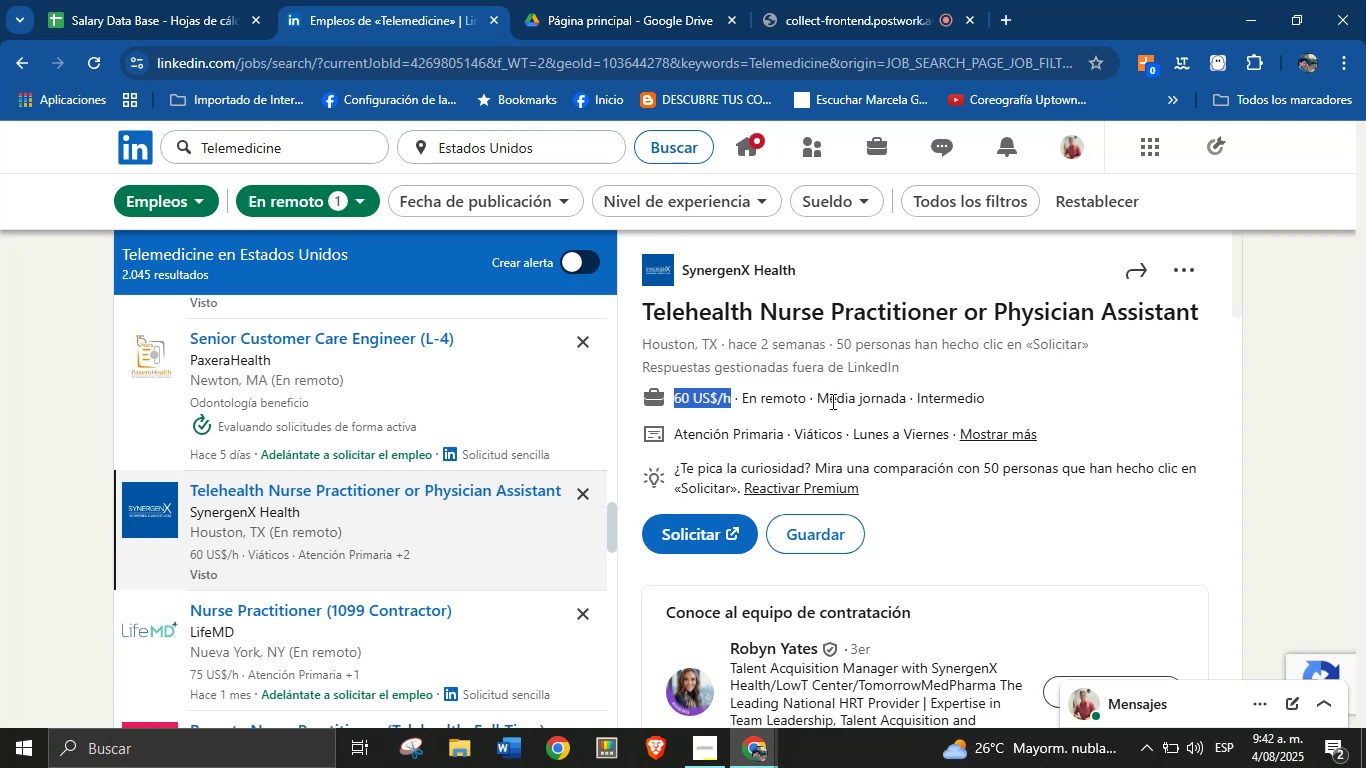 
key(Alt+AltLeft)
 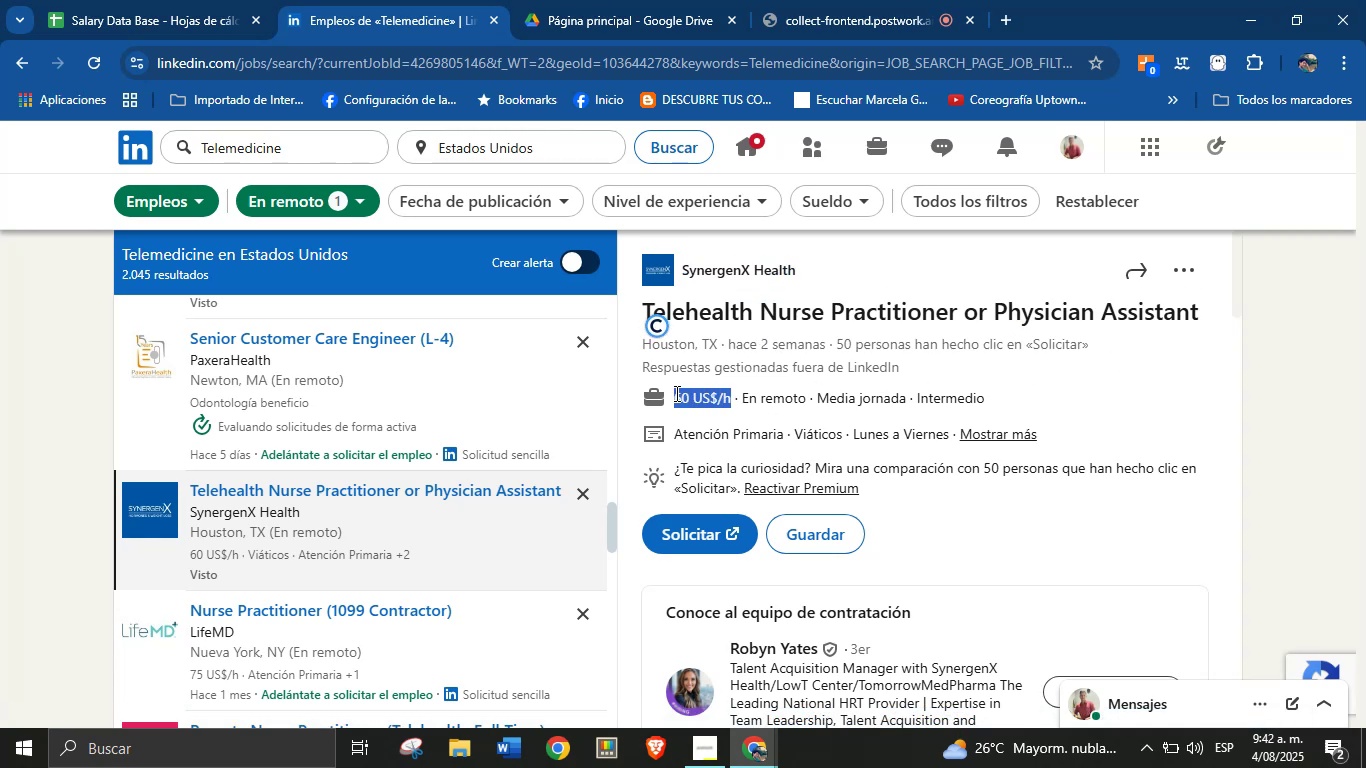 
key(Alt+Control+C)
 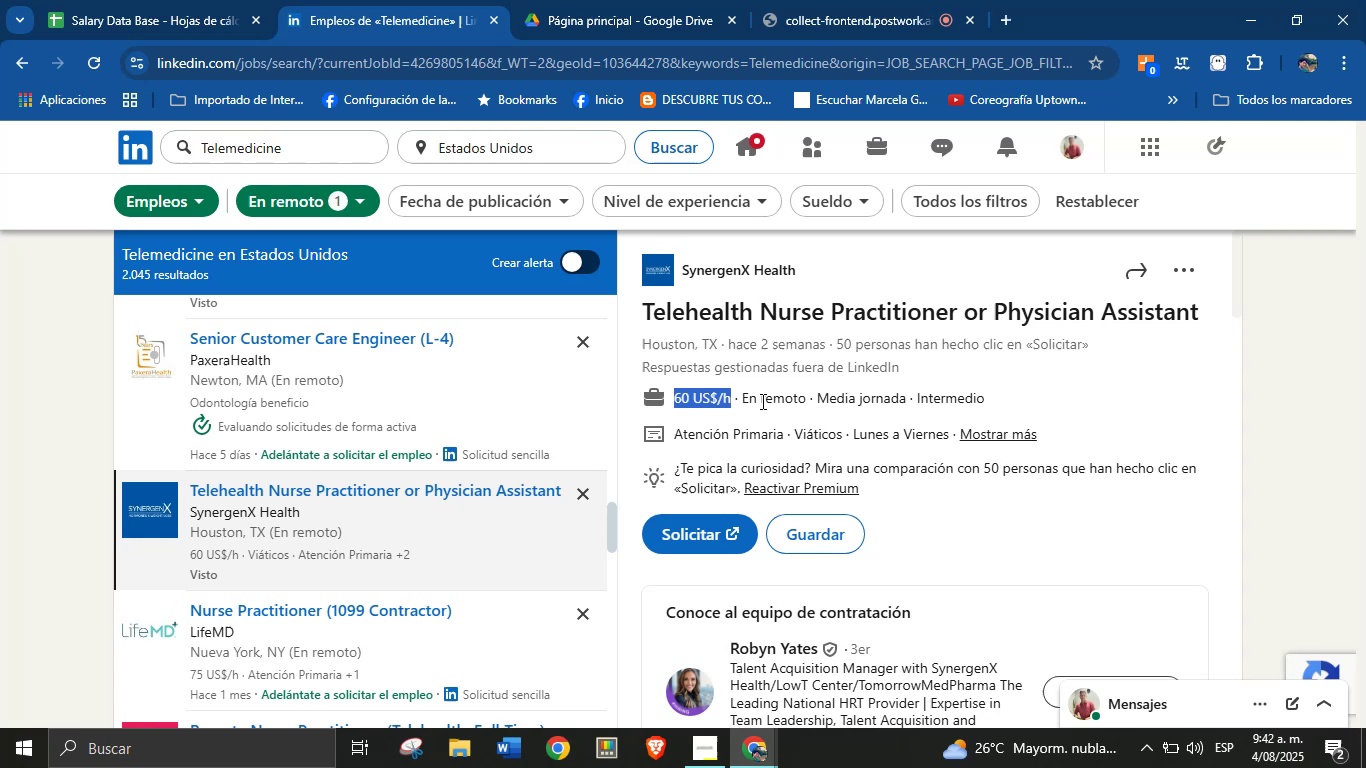 
scroll: coordinate [821, 599], scroll_direction: down, amount: 24.0
 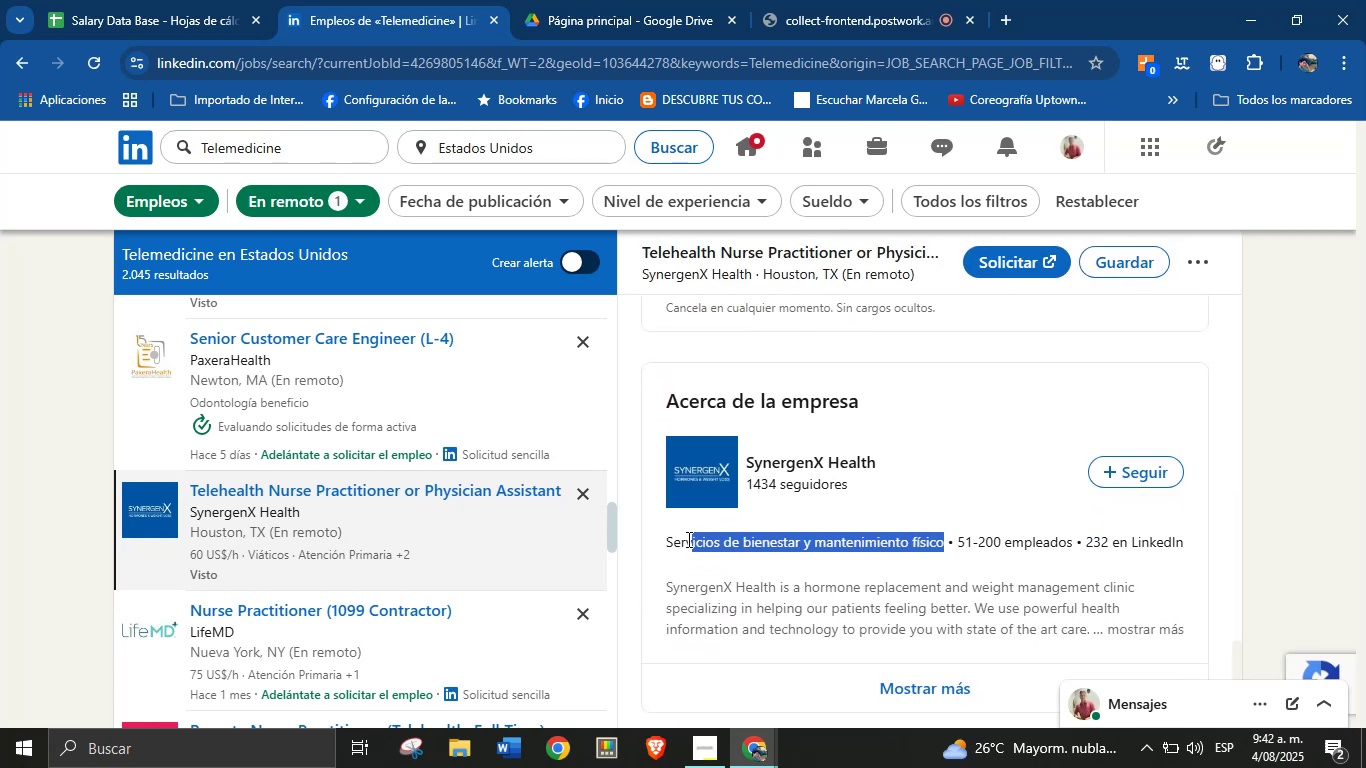 
key(Alt+Control+ControlLeft)
 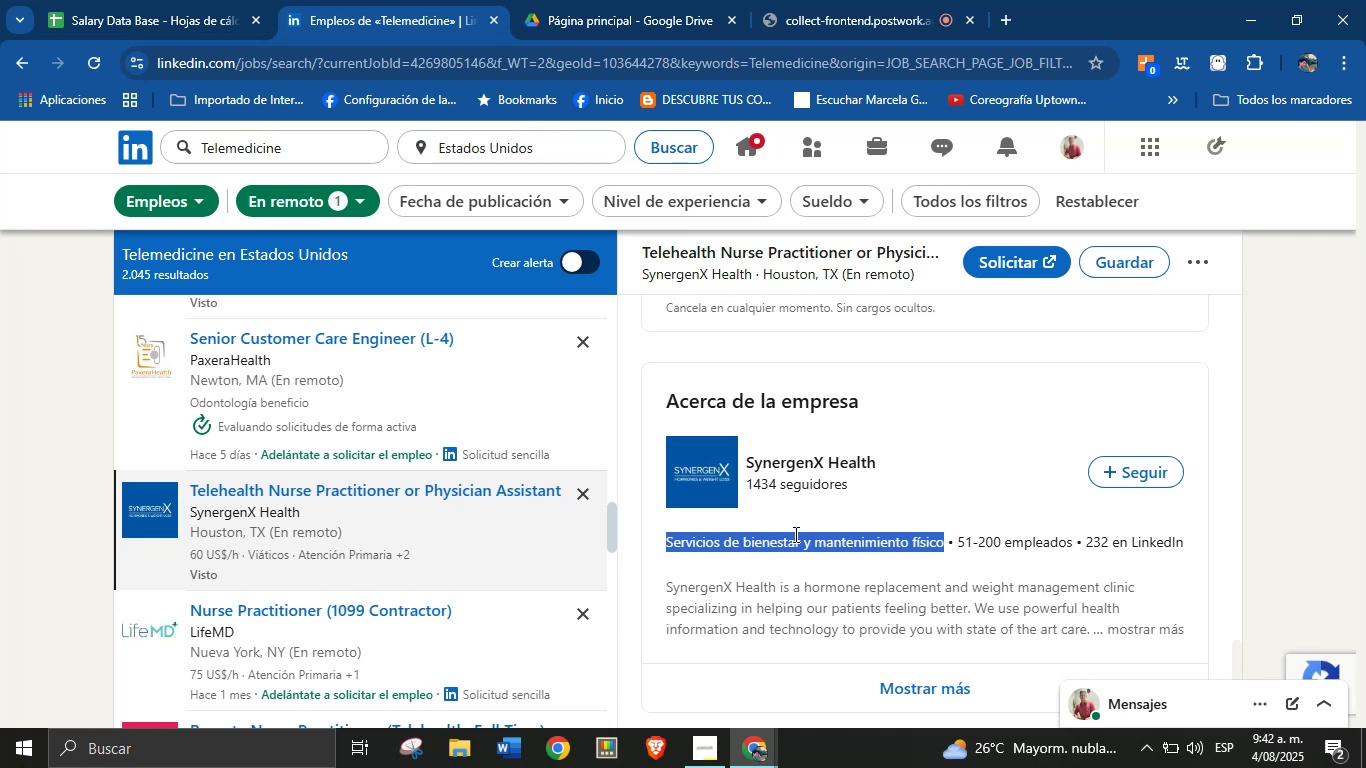 
key(Alt+AltLeft)
 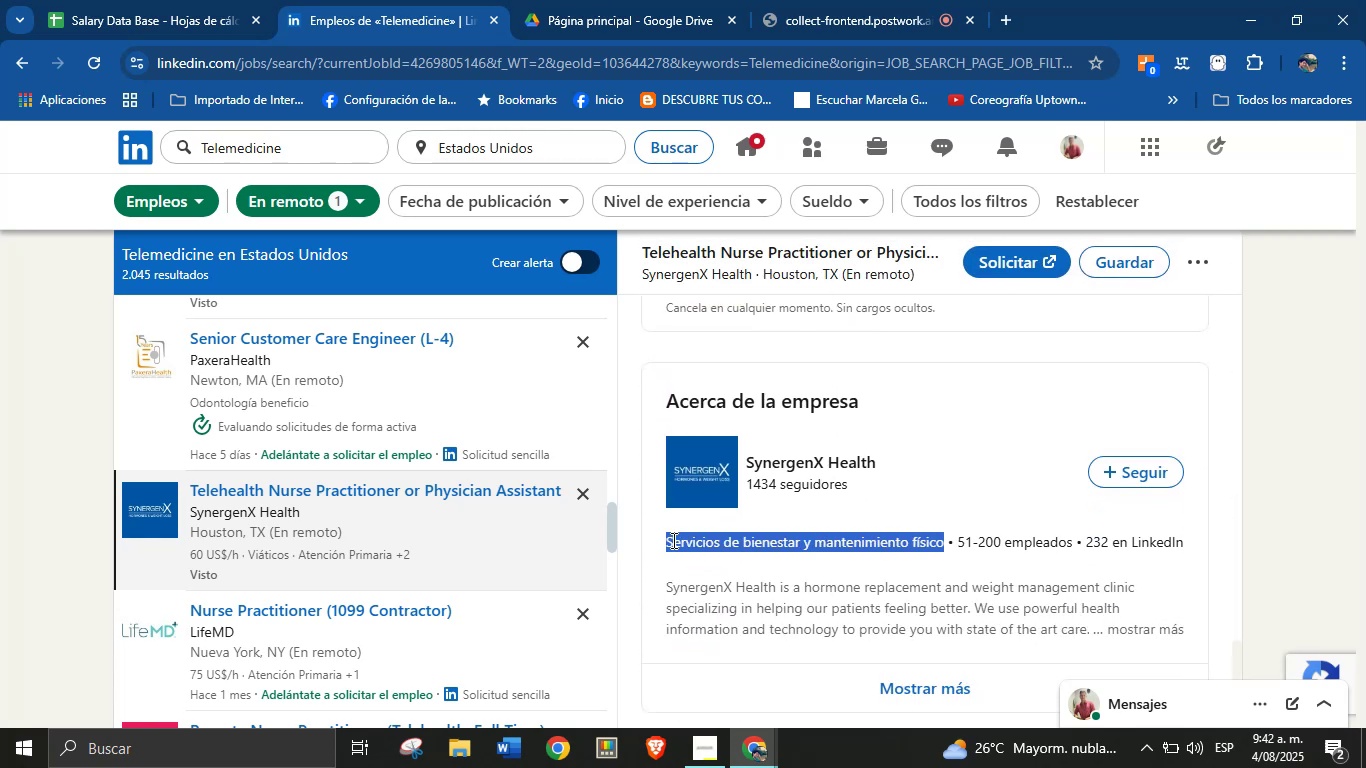 
key(Alt+Control+C)
 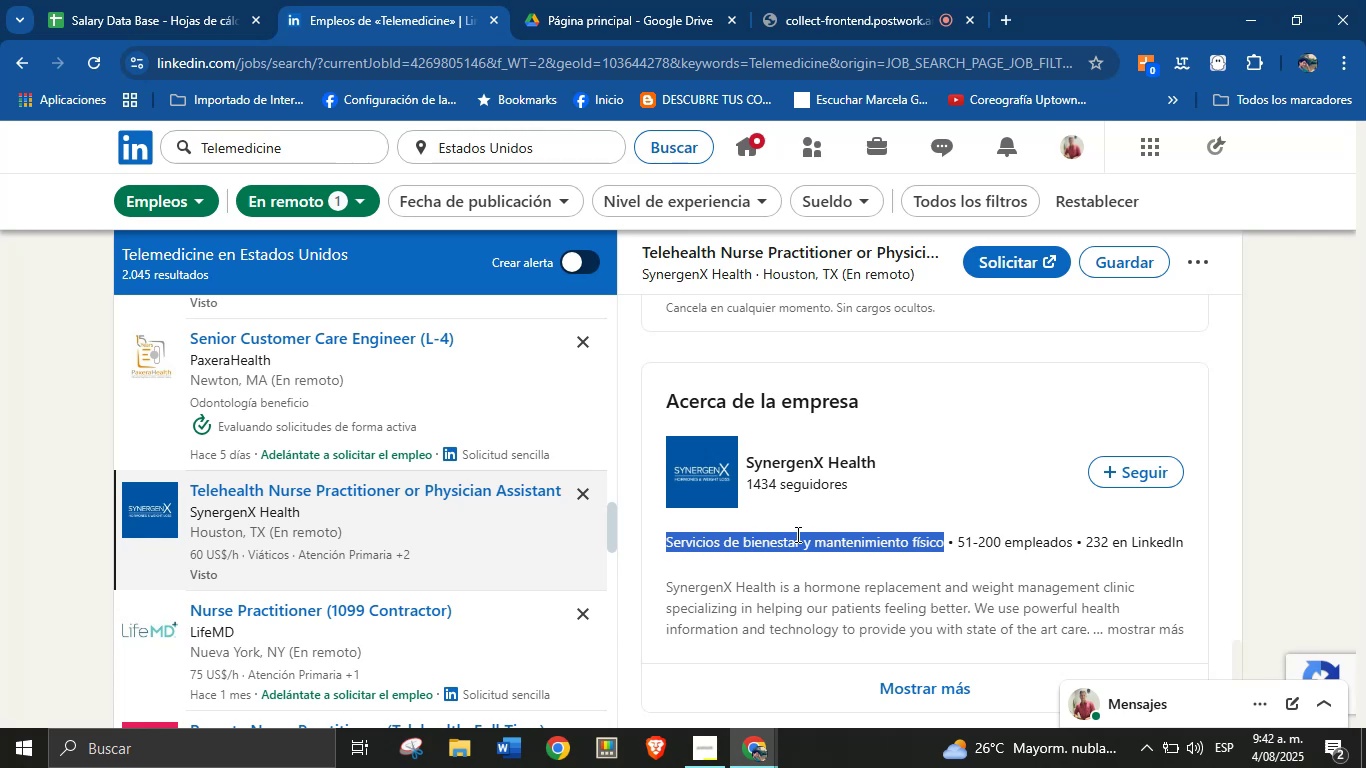 
scroll: coordinate [808, 529], scroll_direction: down, amount: 1.0
 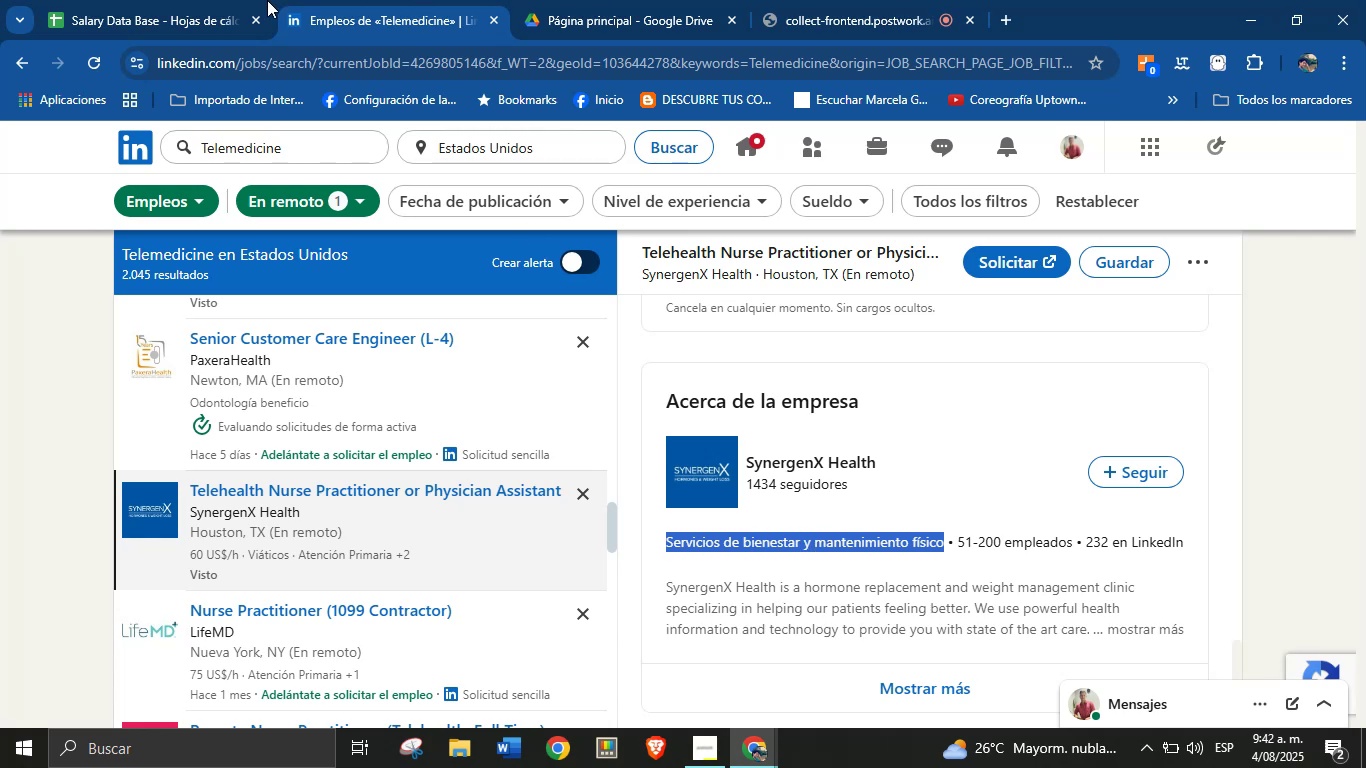 
left_click([107, 0])
 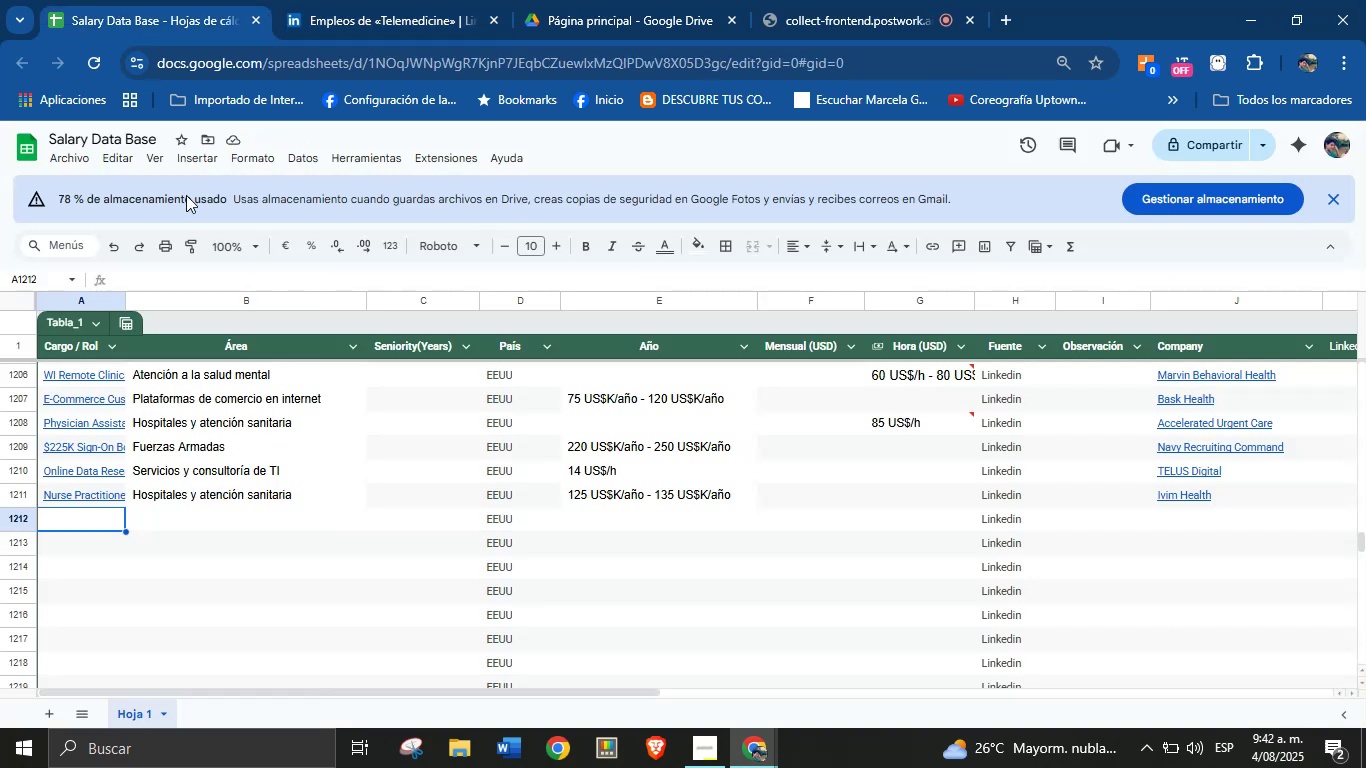 
key(Meta+MetaLeft)
 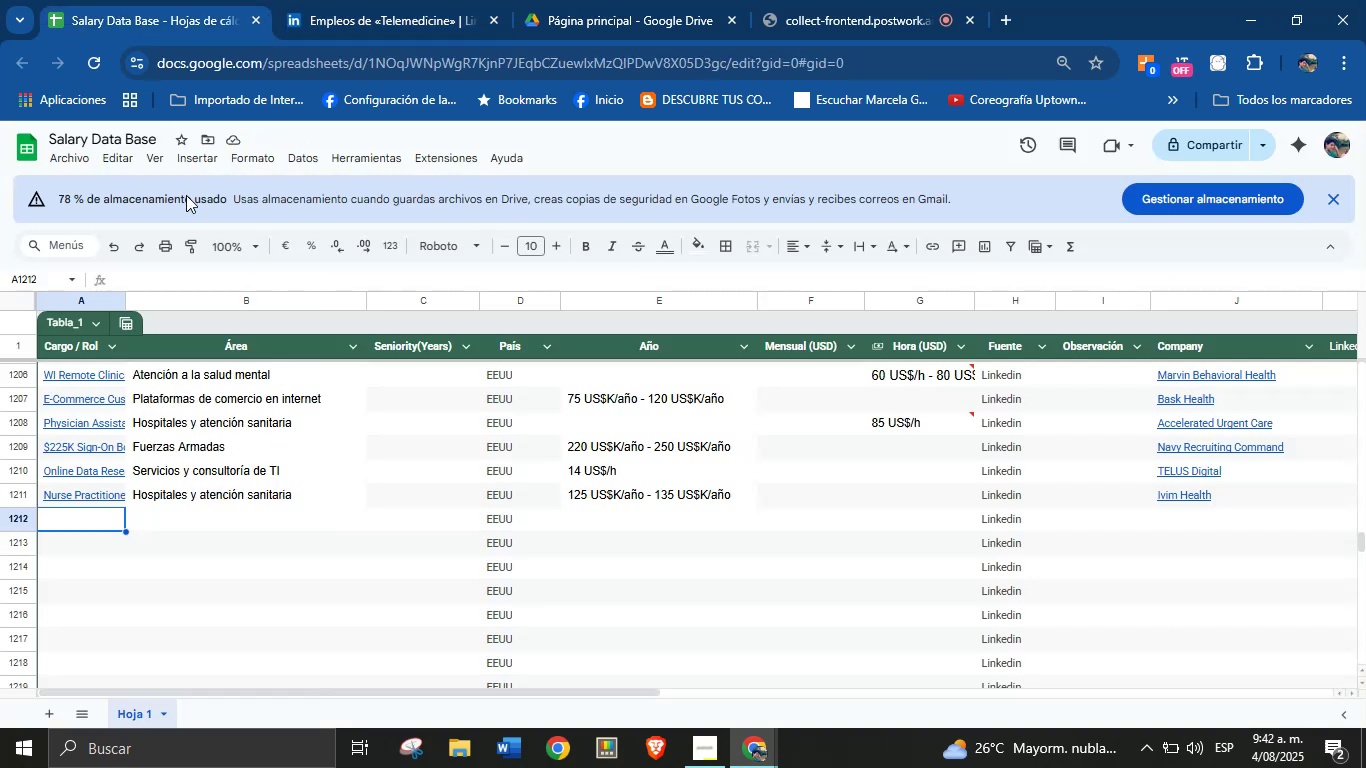 
key(Meta+MetaLeft)
 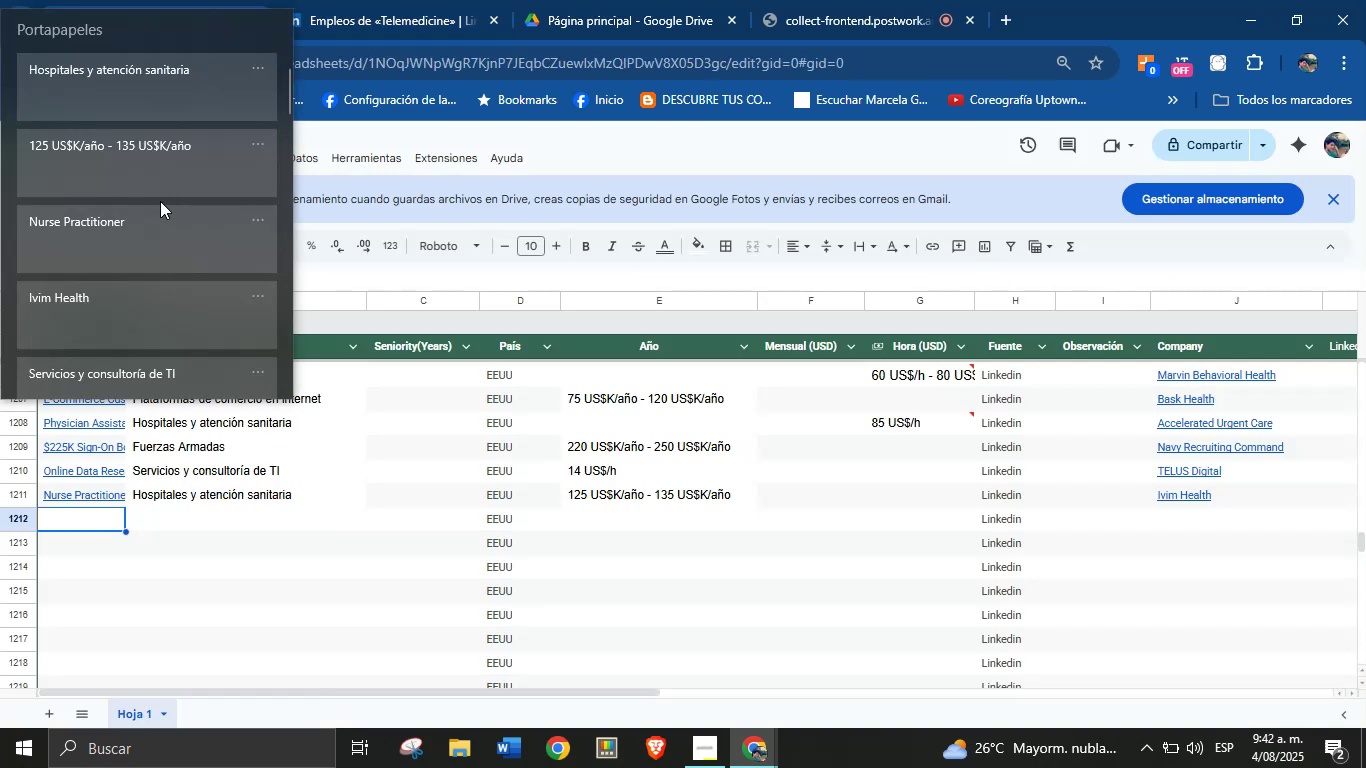 
key(Meta+V)
 